 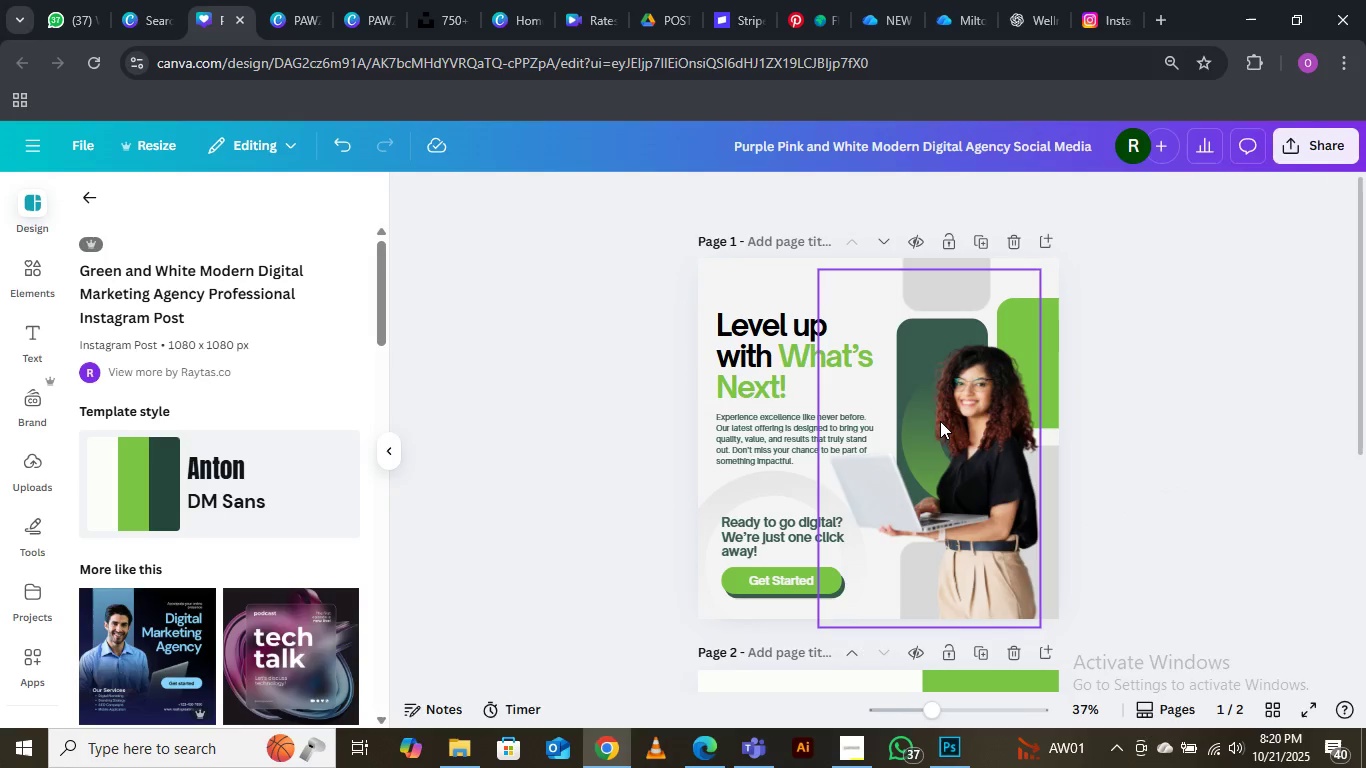 
left_click([40, 265])
 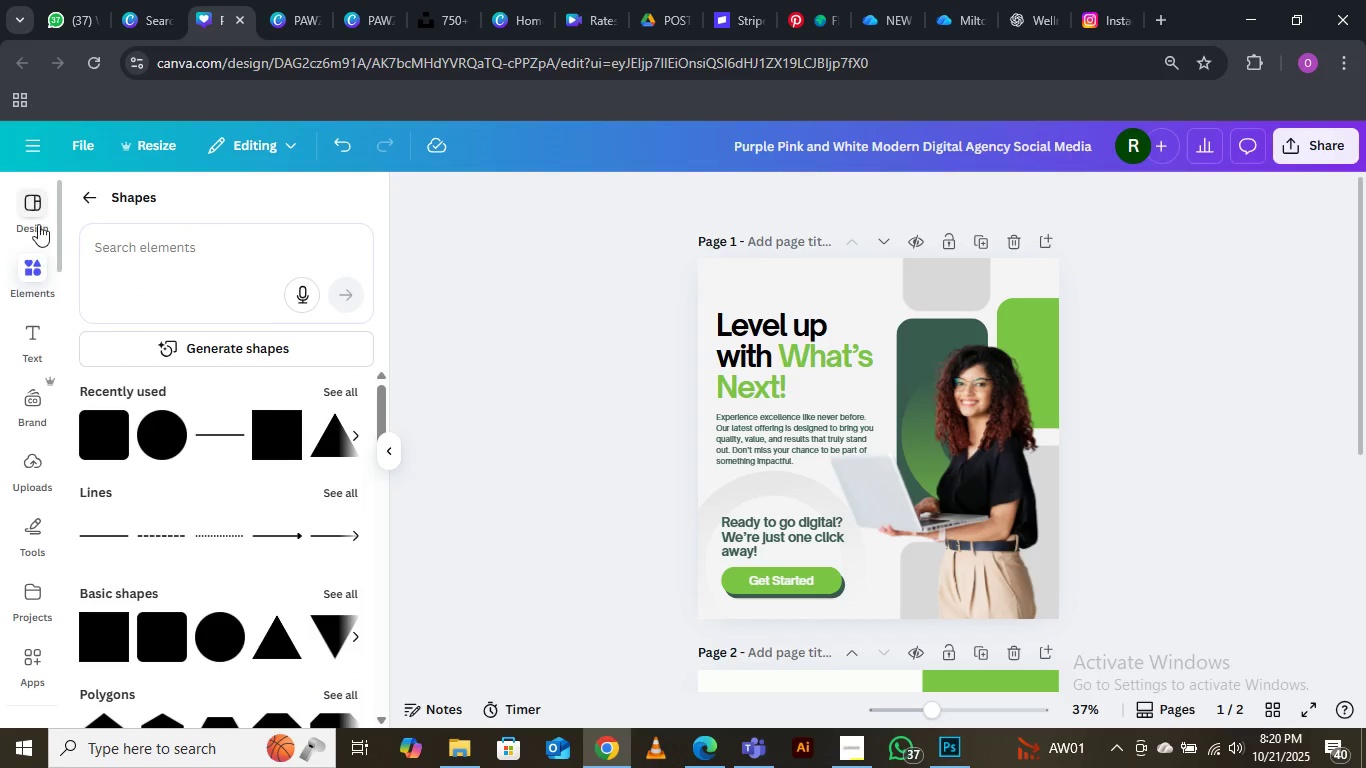 
left_click([40, 211])
 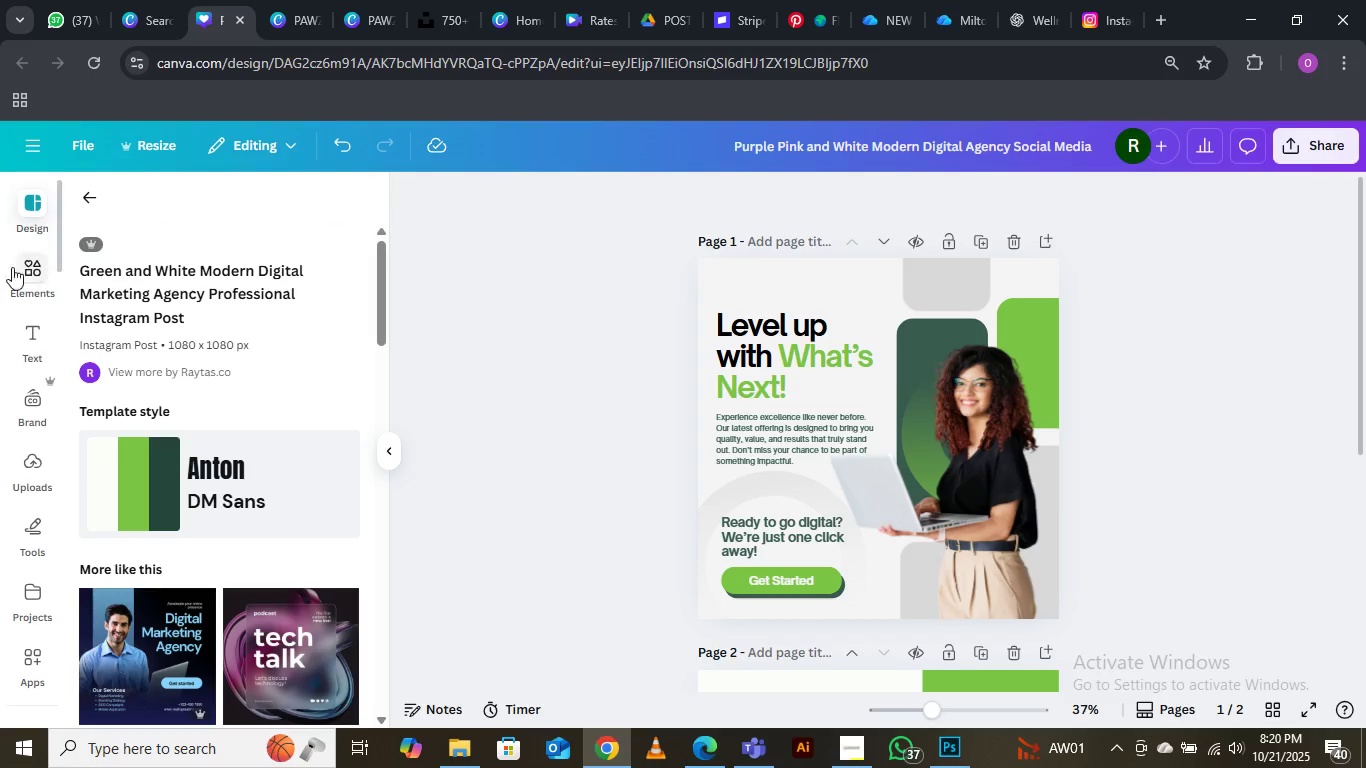 
left_click([29, 265])
 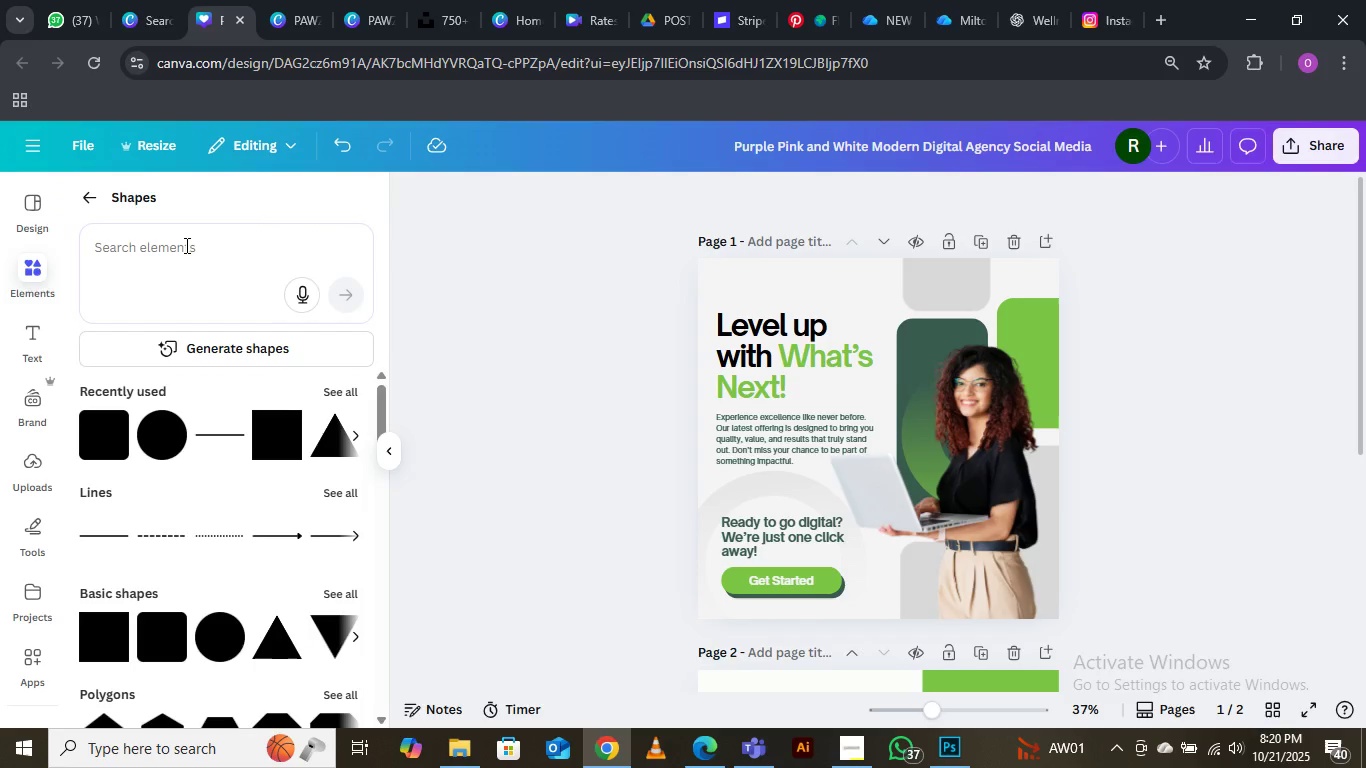 
left_click([185, 245])
 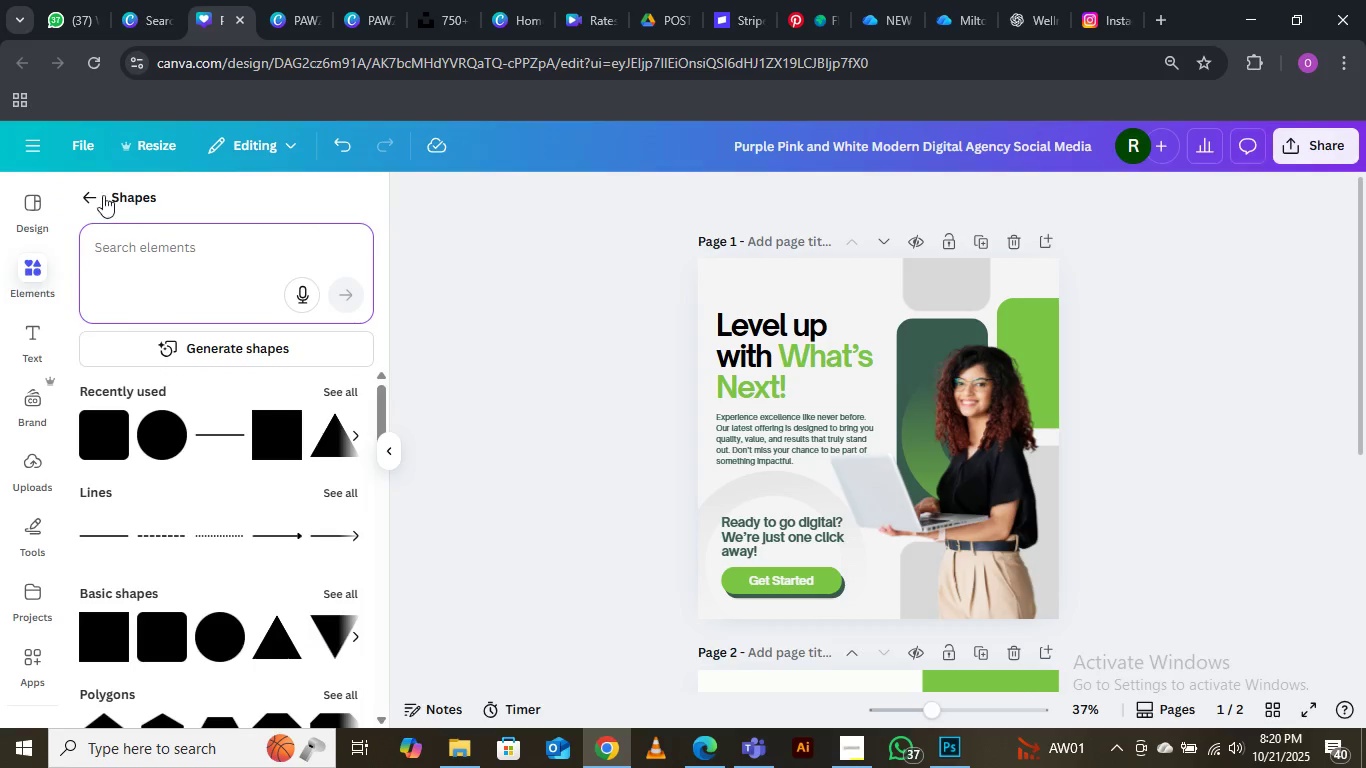 
left_click([85, 191])
 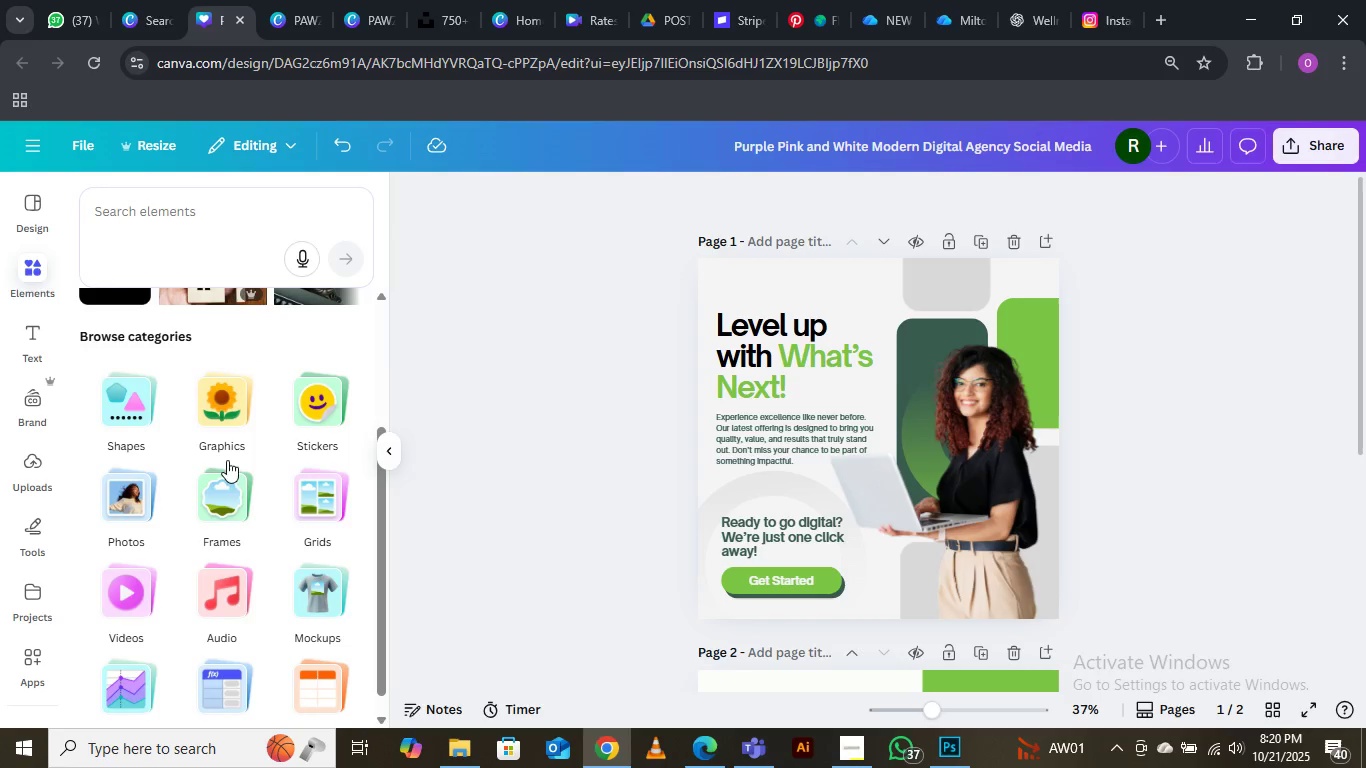 
scroll: coordinate [229, 444], scroll_direction: up, amount: 4.0
 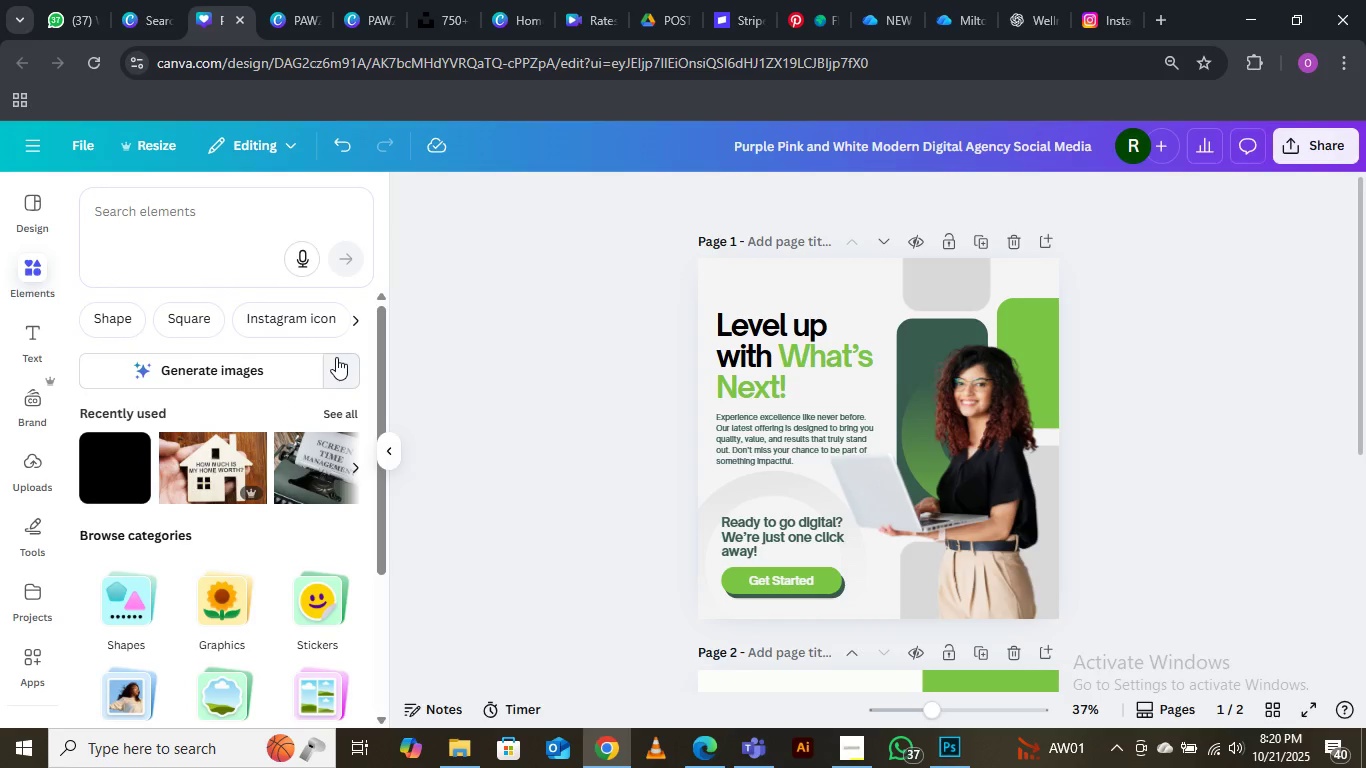 
wait(6.22)
 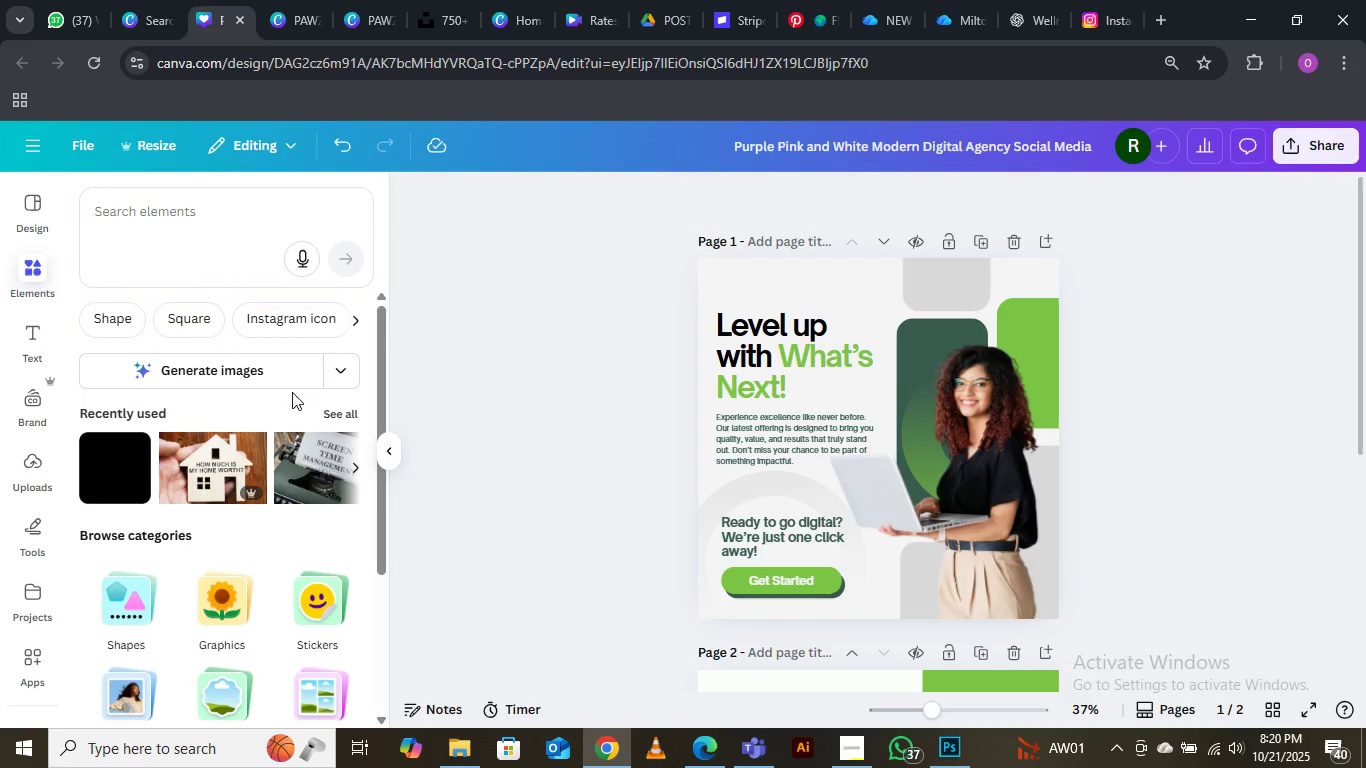 
left_click([132, 217])
 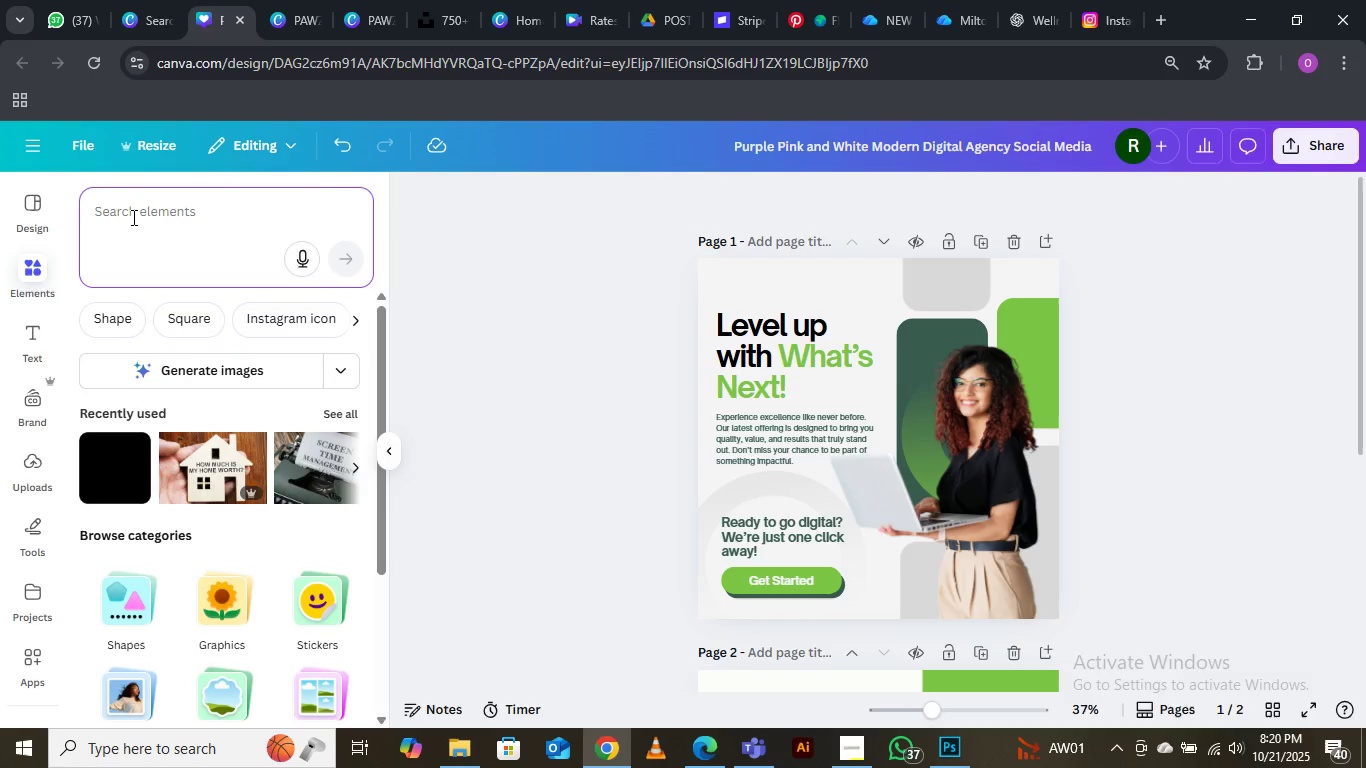 
type(TECH LOGO)
 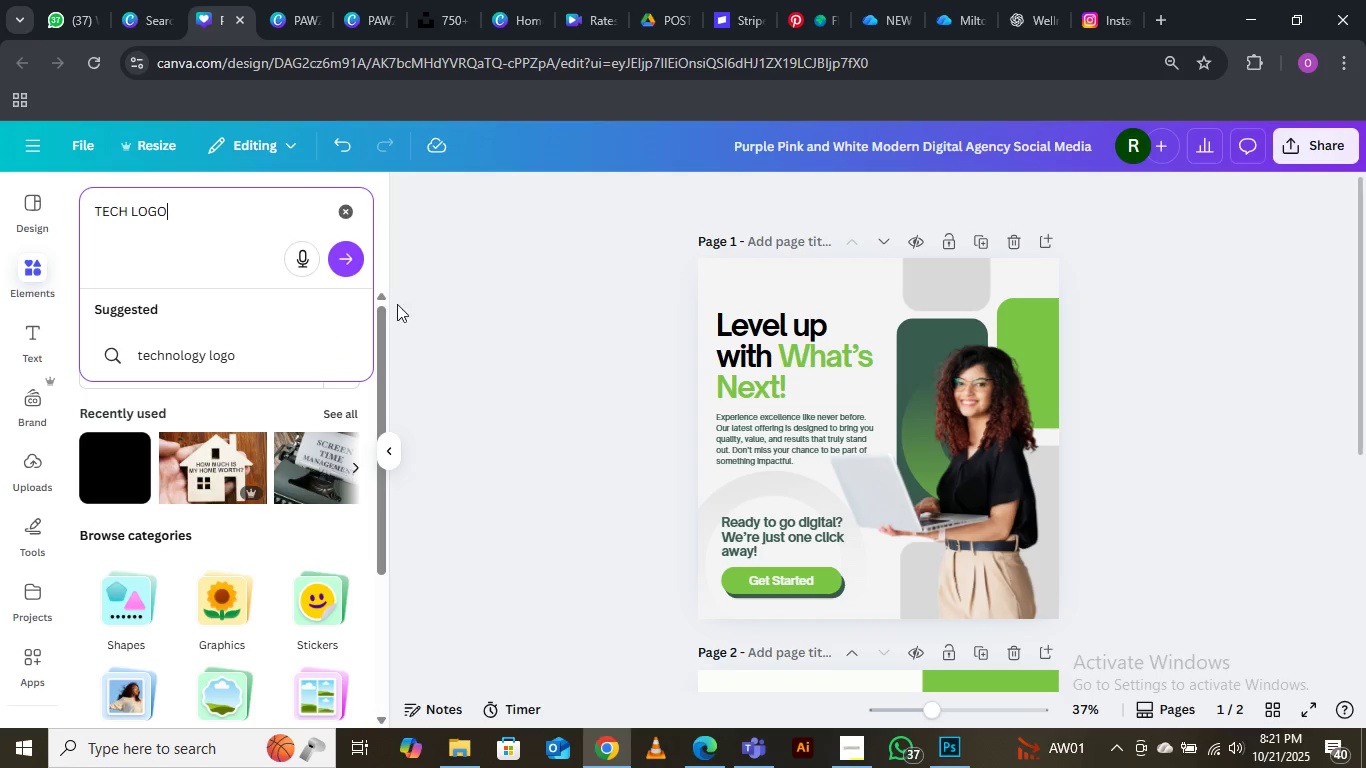 
left_click([350, 251])
 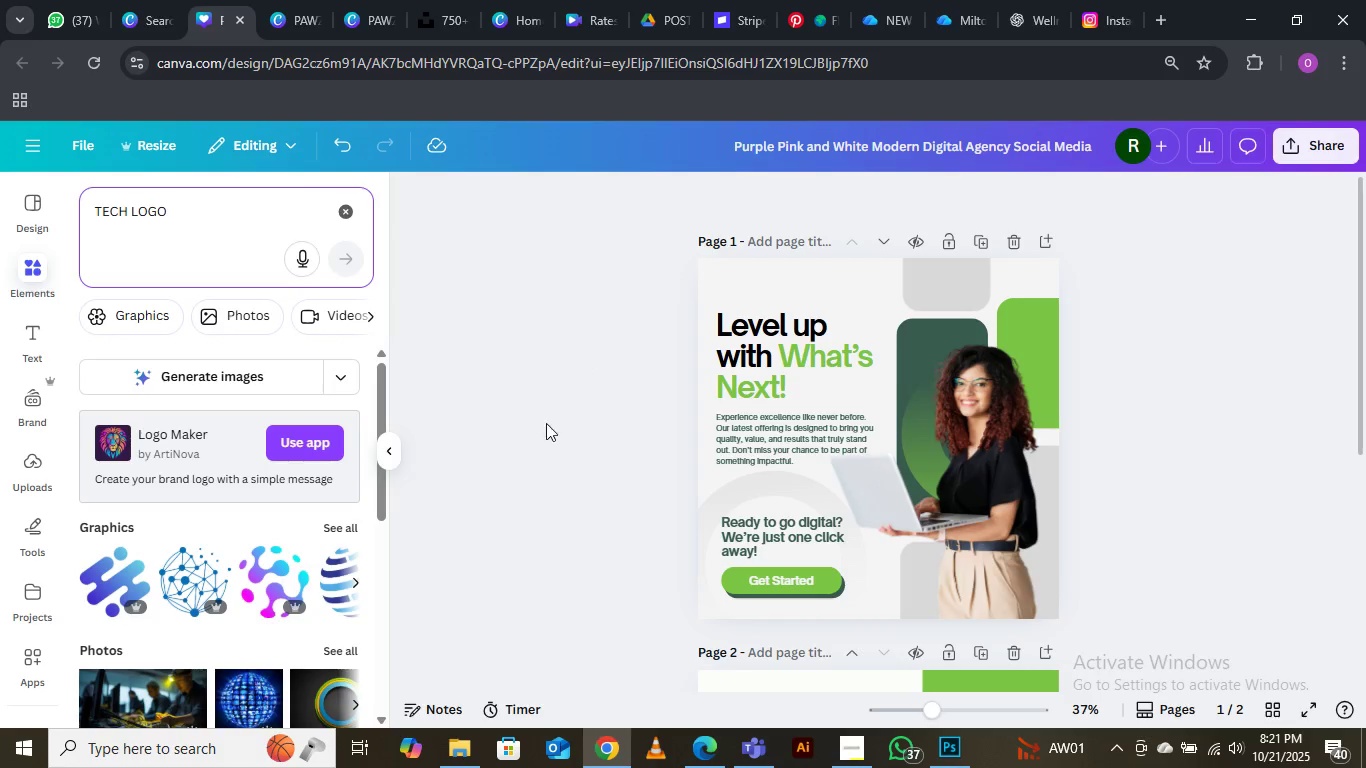 
wait(5.66)
 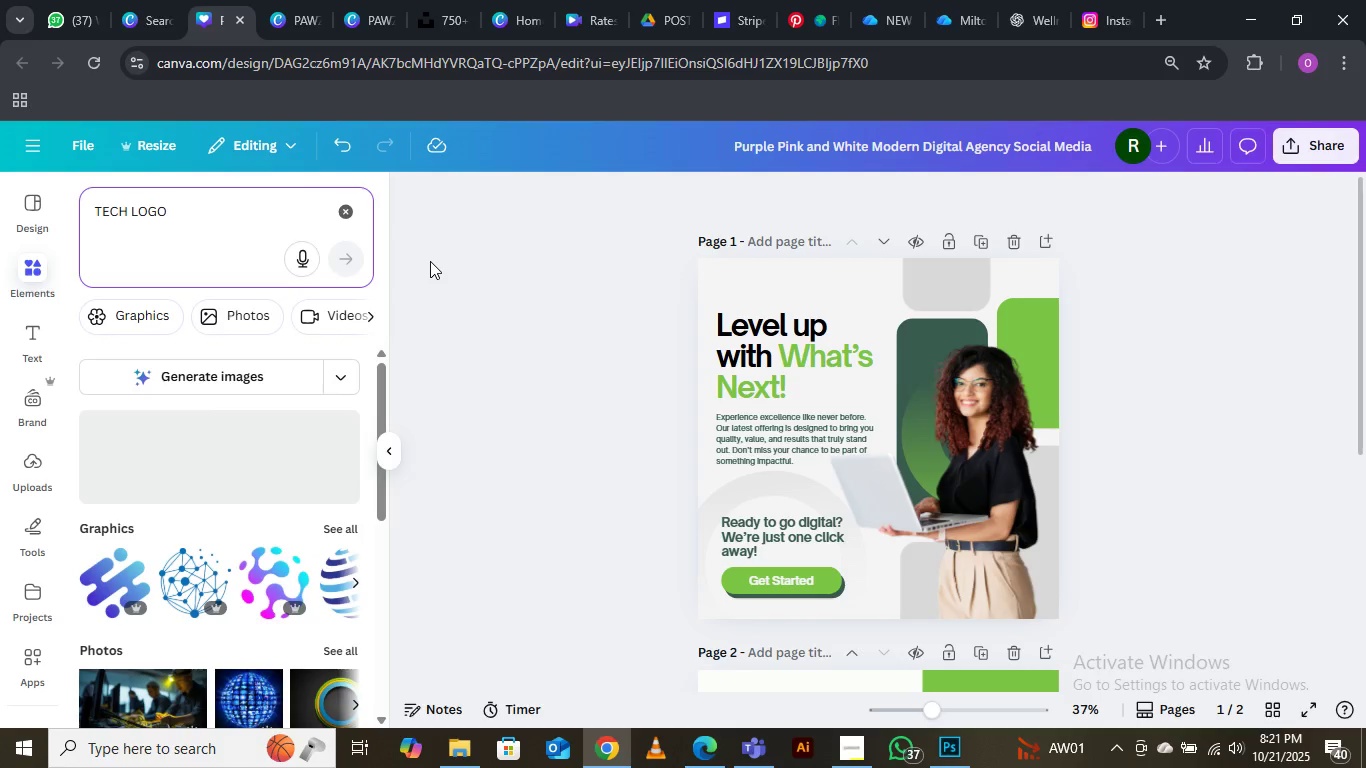 
scroll: coordinate [215, 632], scroll_direction: down, amount: 1.0
 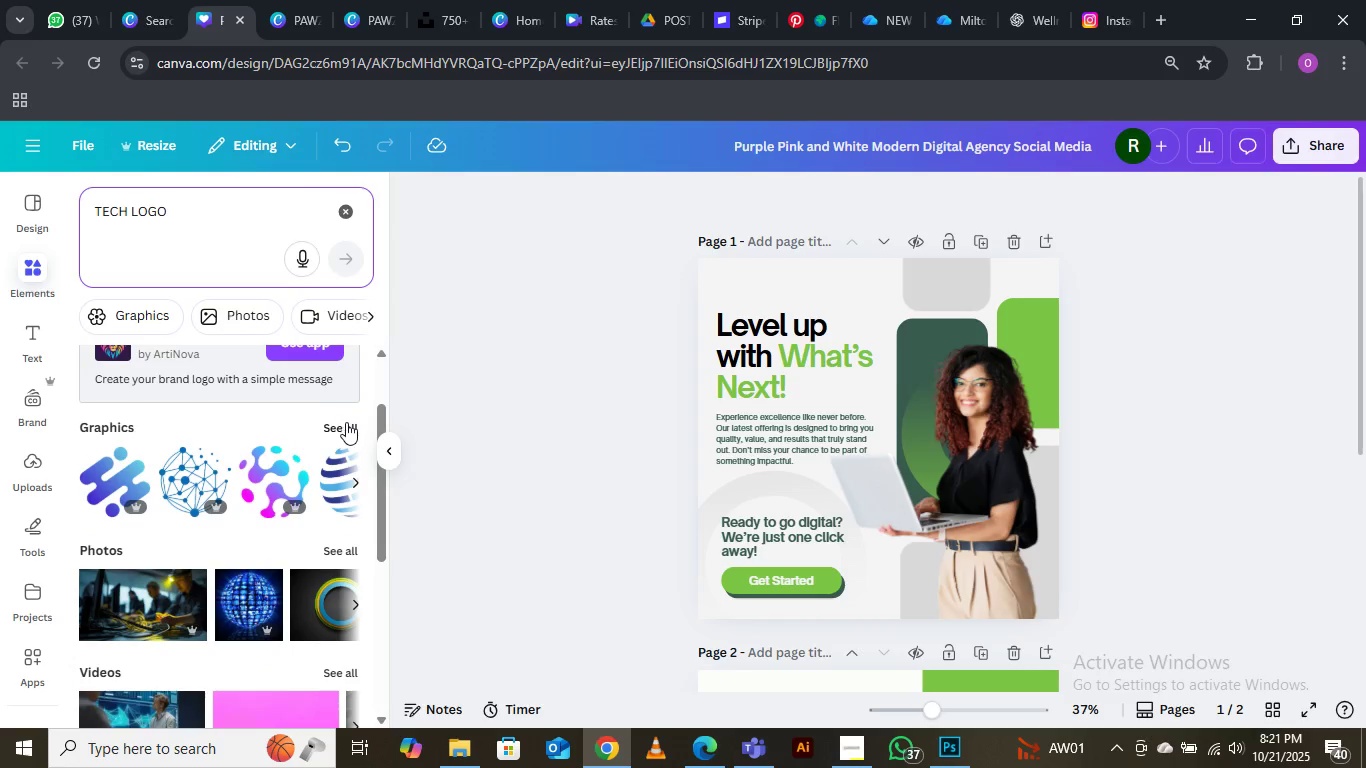 
left_click([346, 426])
 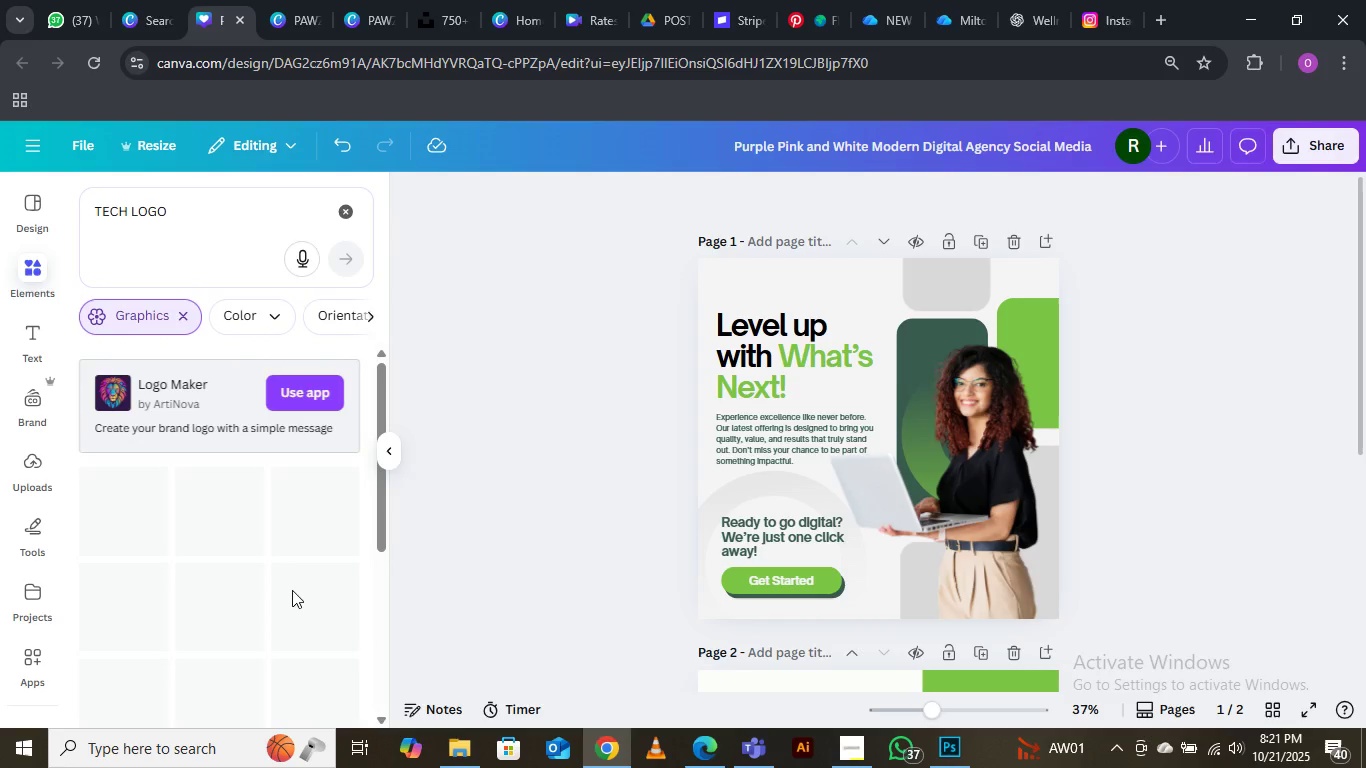 
mouse_move([270, 569])
 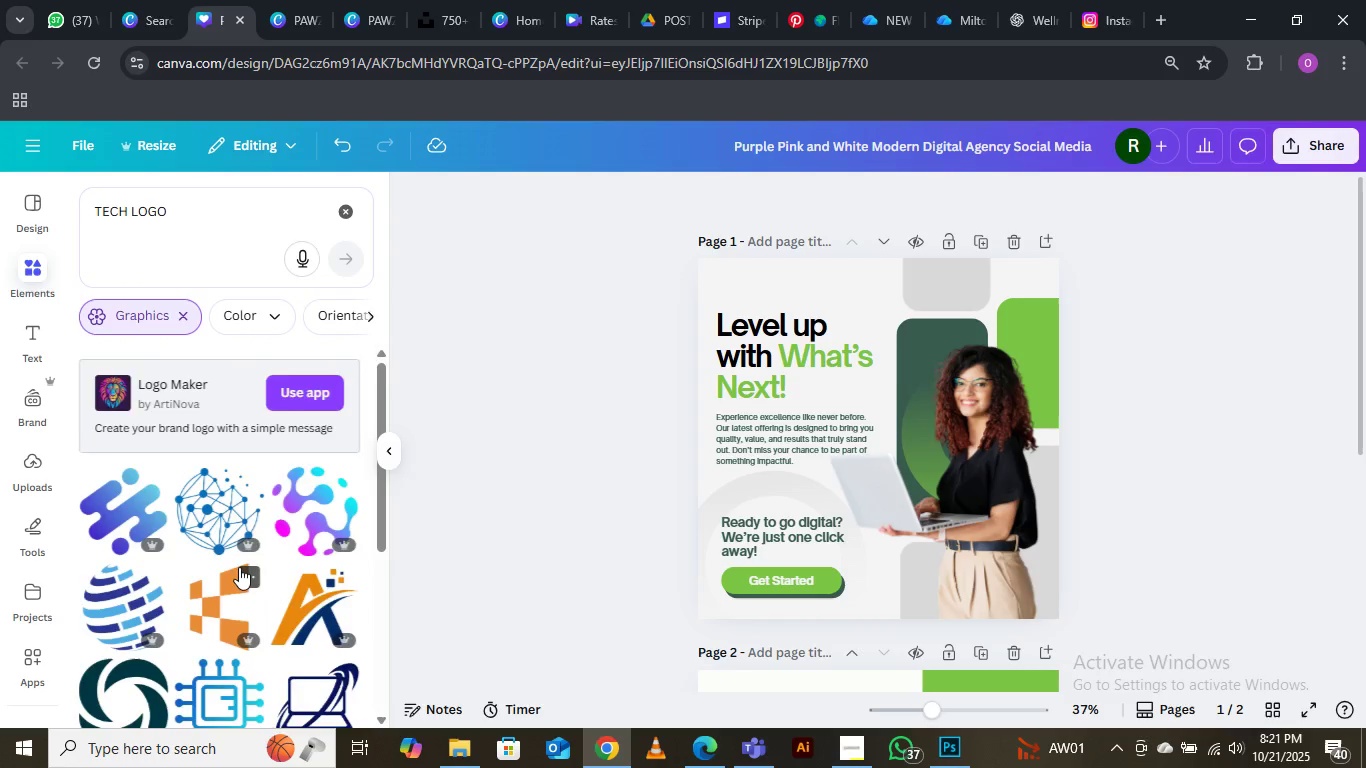 
scroll: coordinate [240, 567], scroll_direction: down, amount: 2.0
 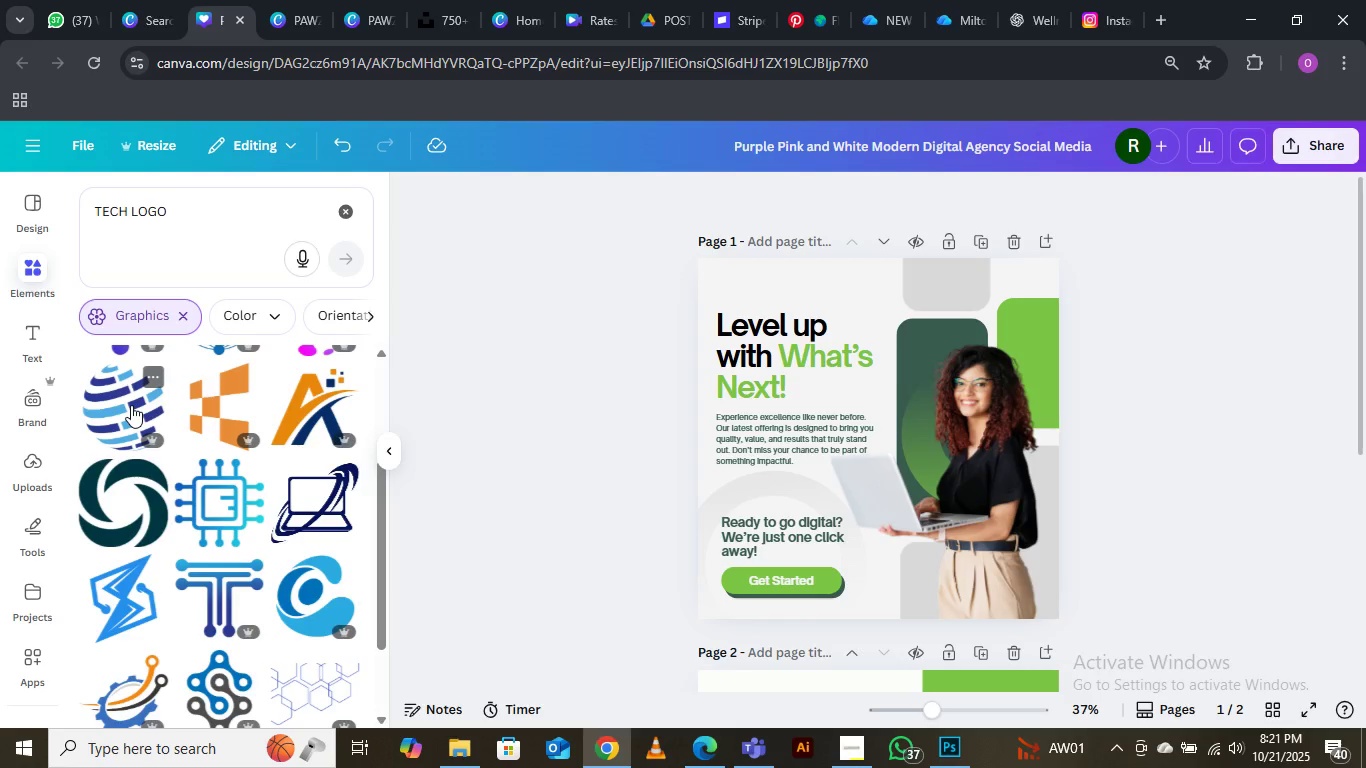 
left_click([131, 405])
 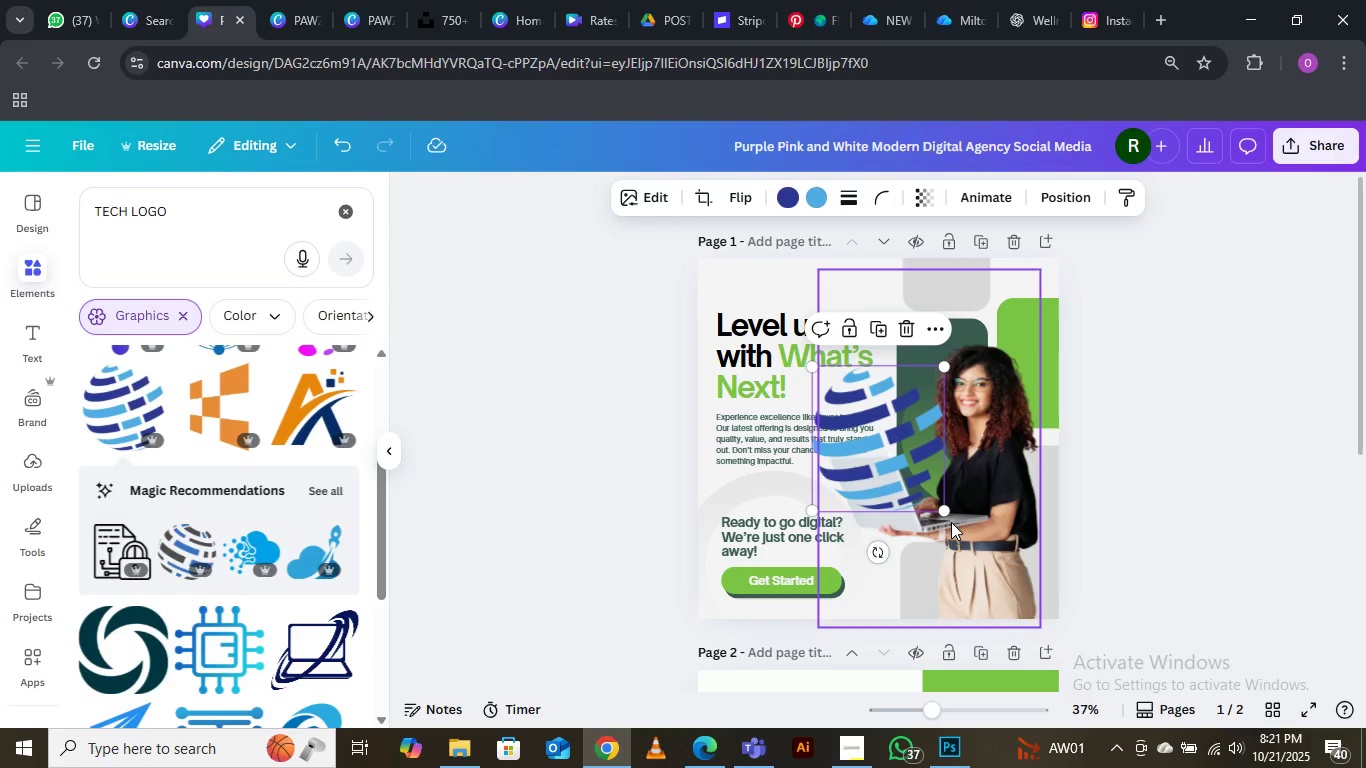 
left_click_drag(start_coordinate=[944, 512], to_coordinate=[846, 412])
 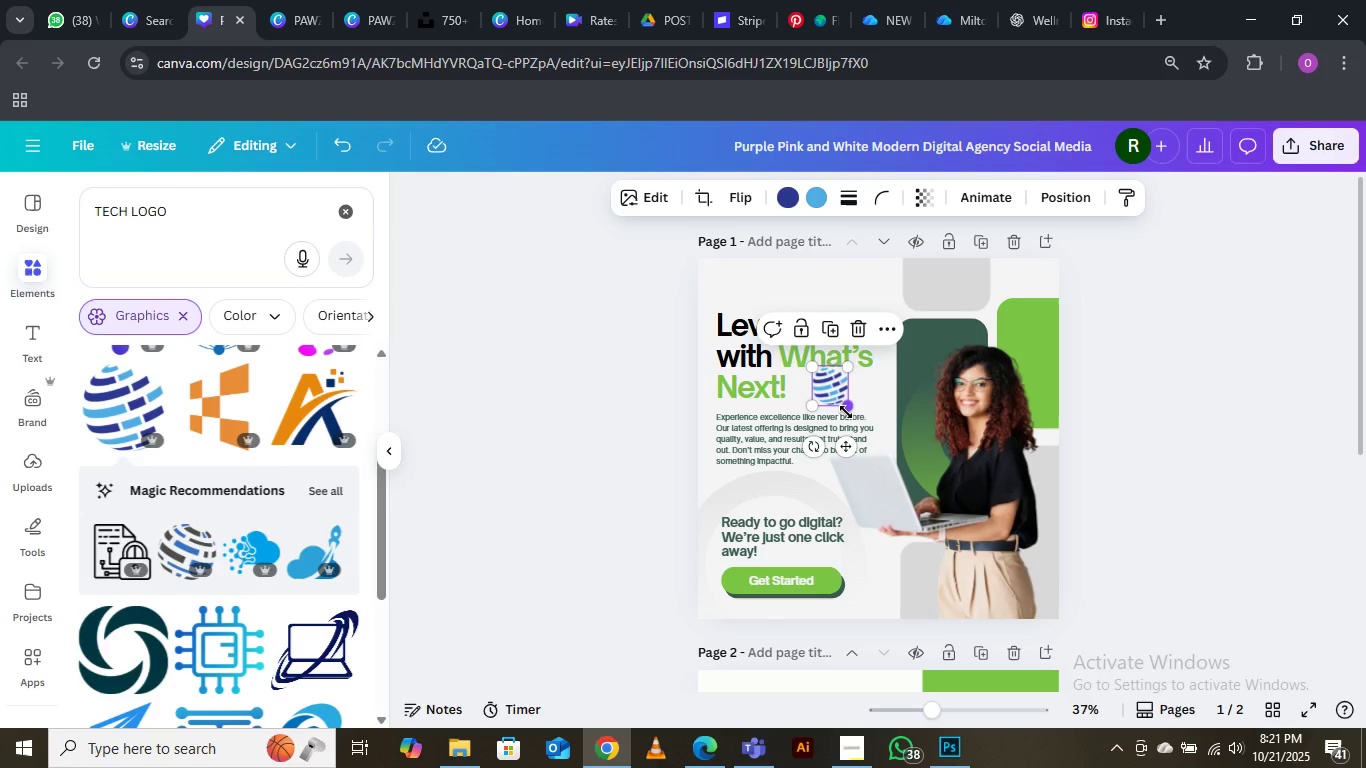 
wait(8.11)
 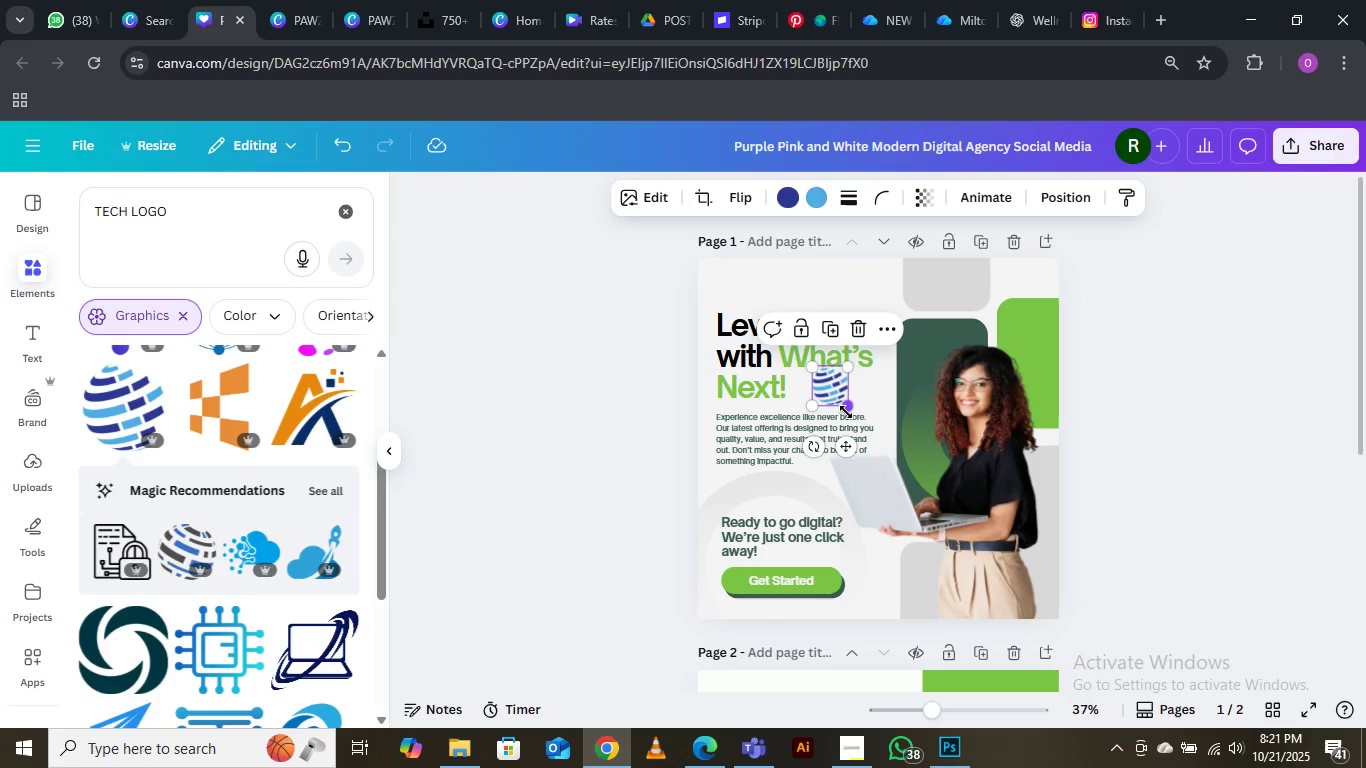 
left_click_drag(start_coordinate=[831, 388], to_coordinate=[739, 298])
 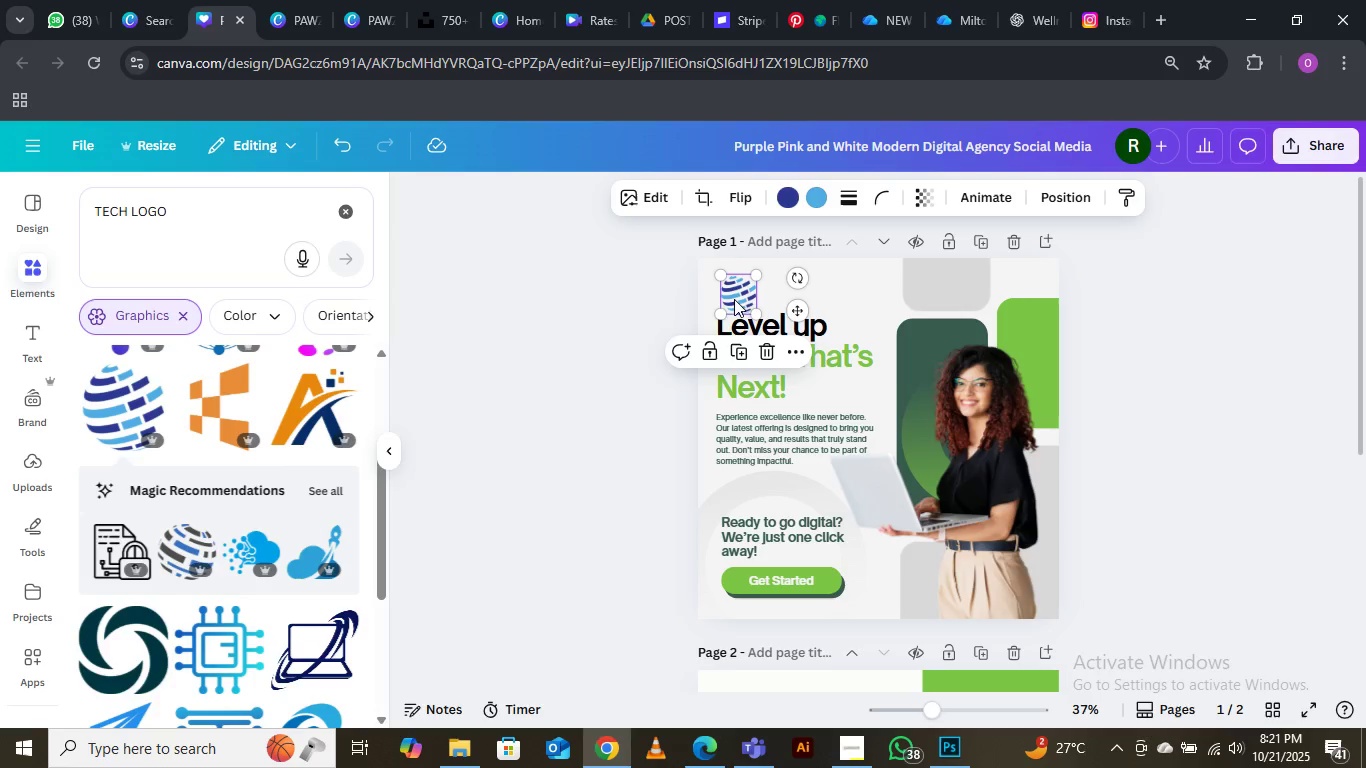 
left_click_drag(start_coordinate=[718, 272], to_coordinate=[724, 277])
 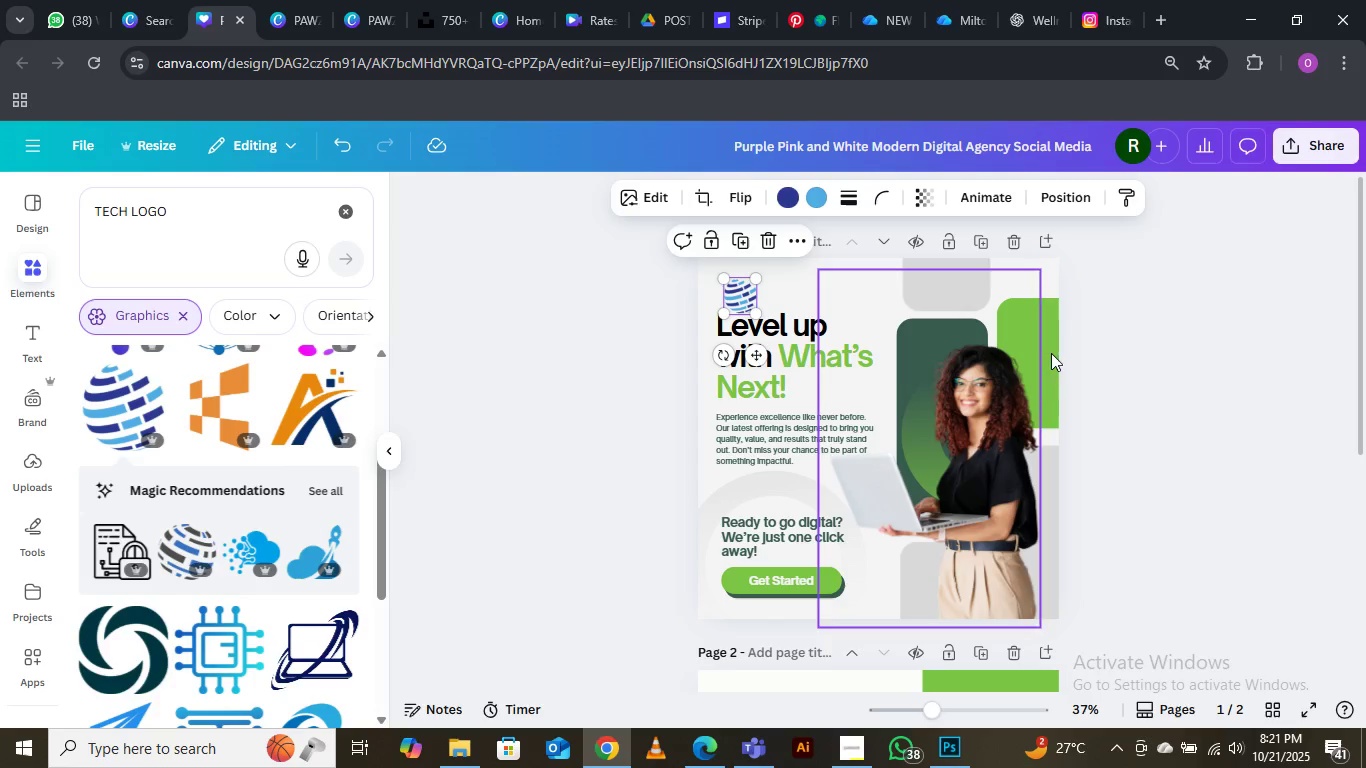 
left_click([1195, 324])
 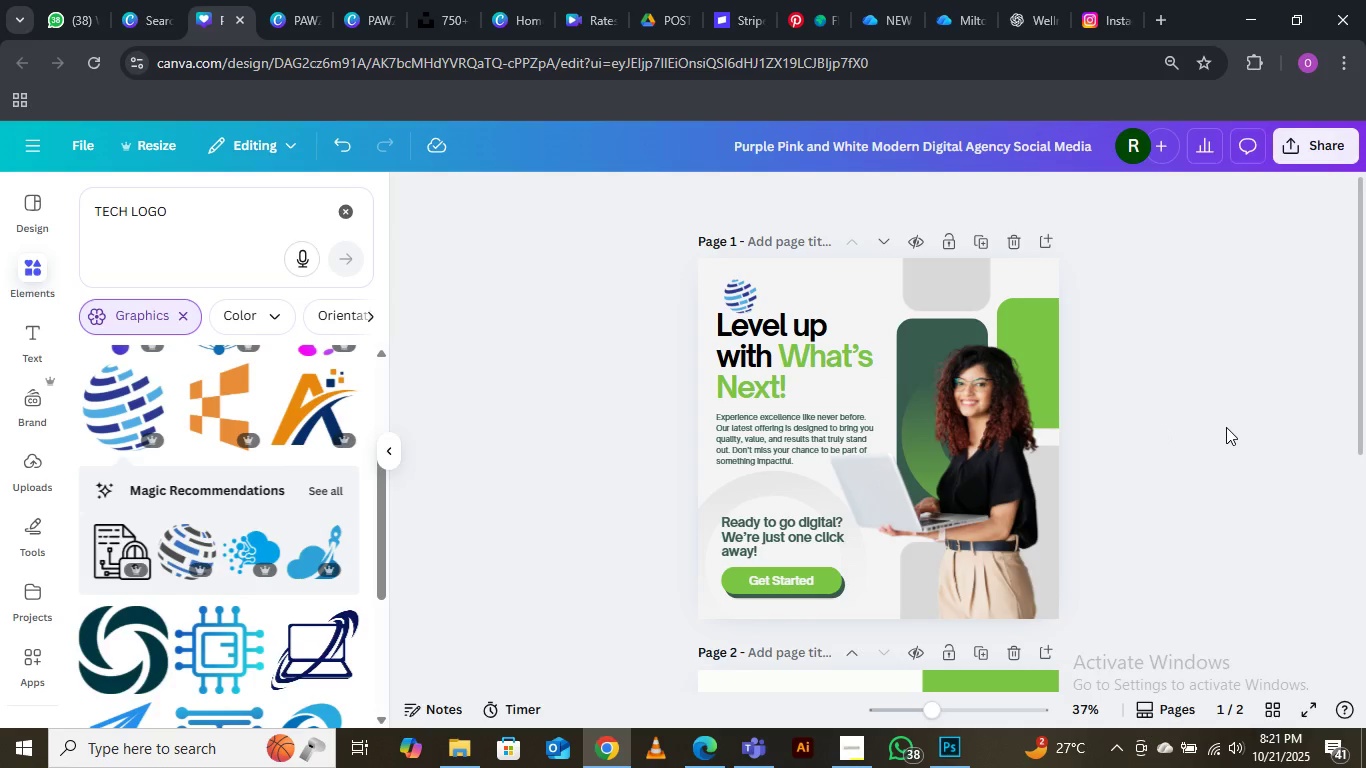 
wait(6.36)
 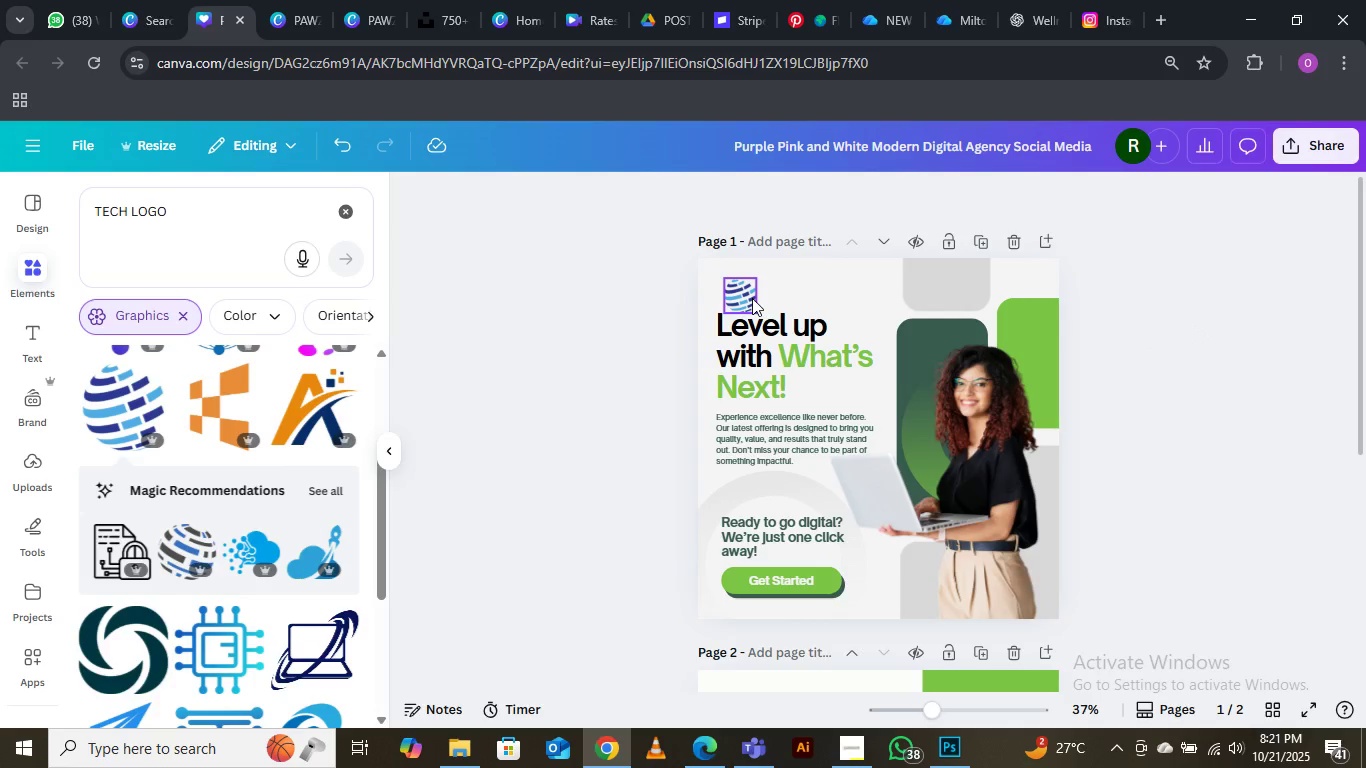 
key(Control+Equal)
 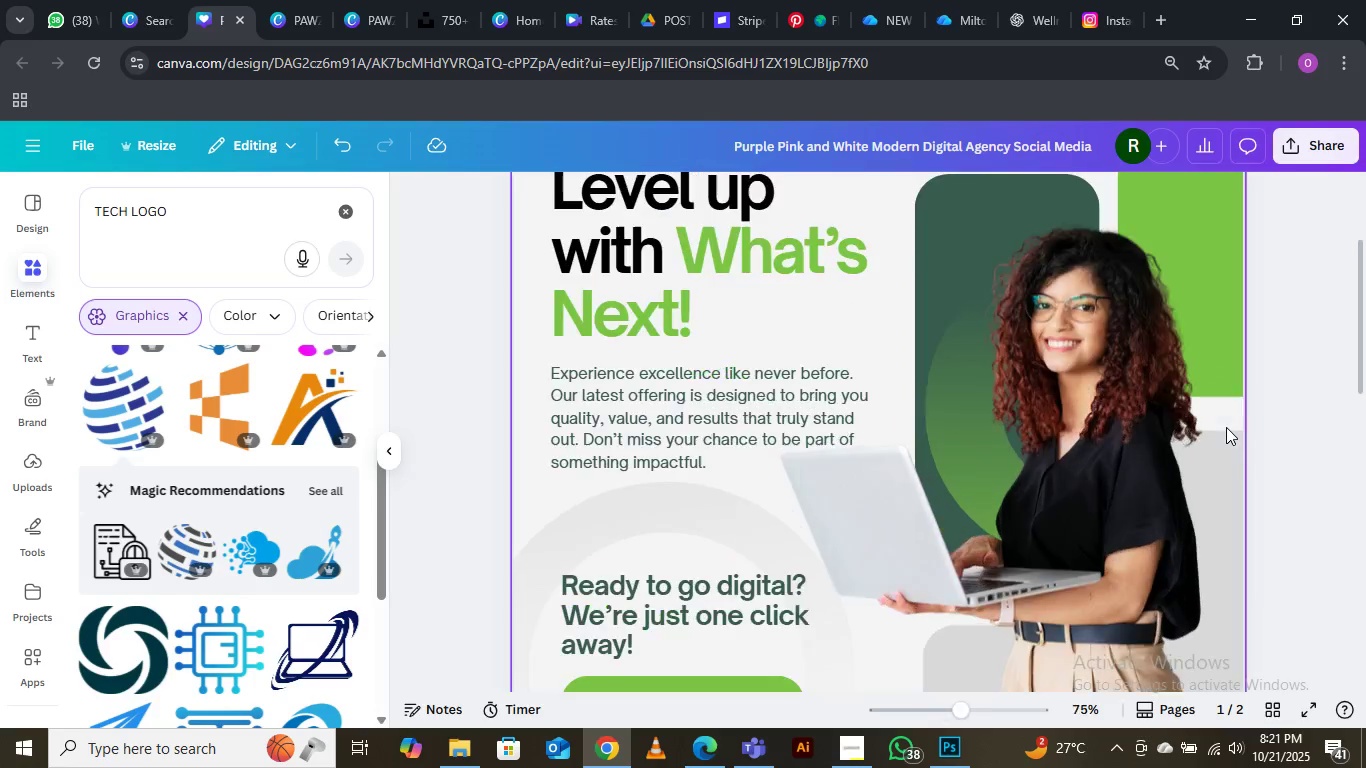 
key(Control+Equal)
 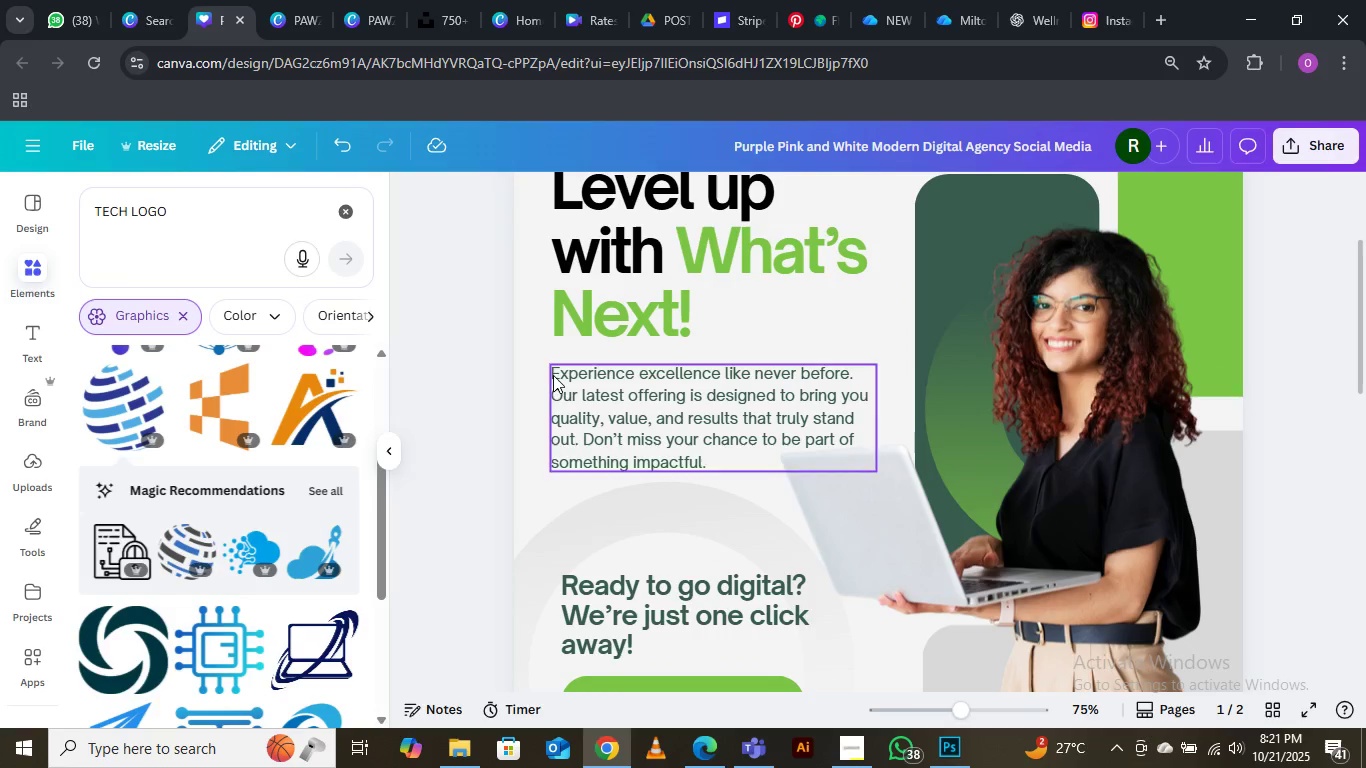 
scroll: coordinate [631, 468], scroll_direction: up, amount: 3.0
 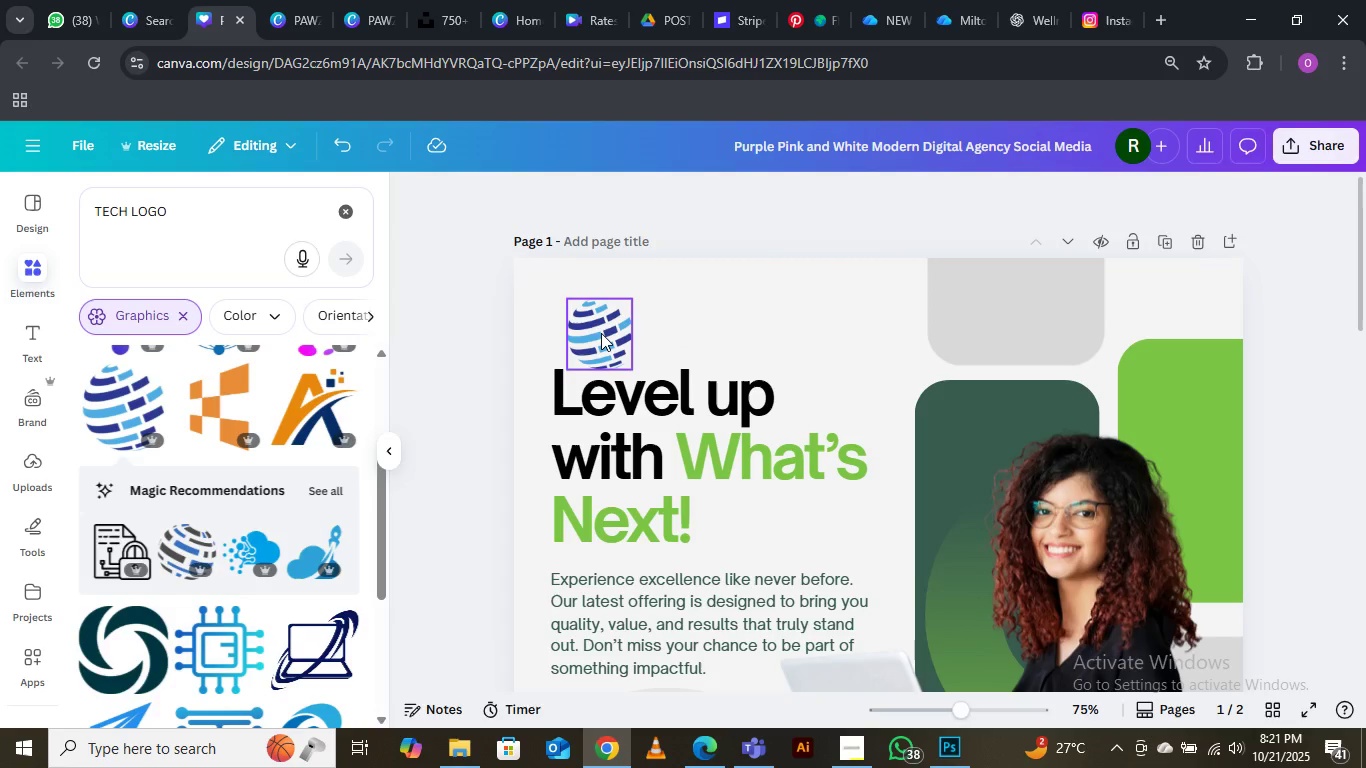 
left_click([601, 333])
 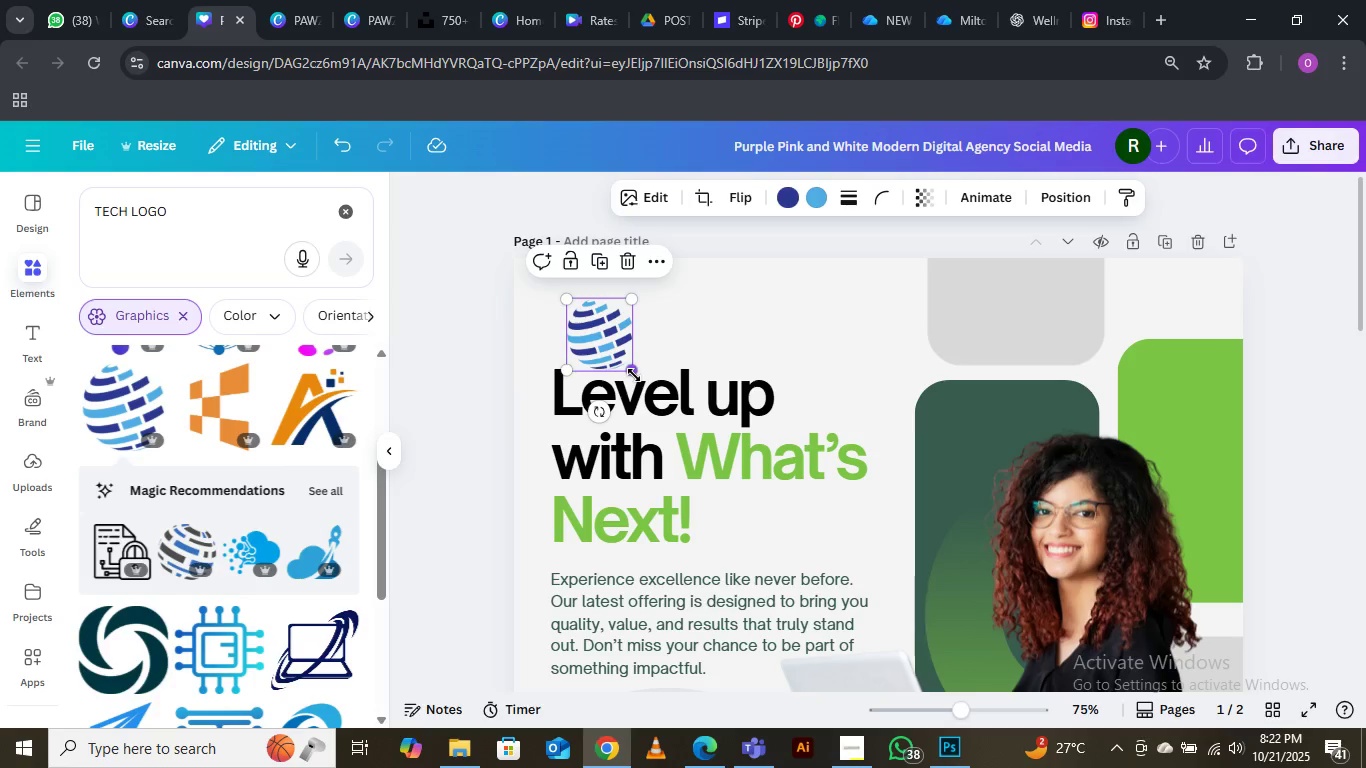 
left_click_drag(start_coordinate=[634, 376], to_coordinate=[620, 359])
 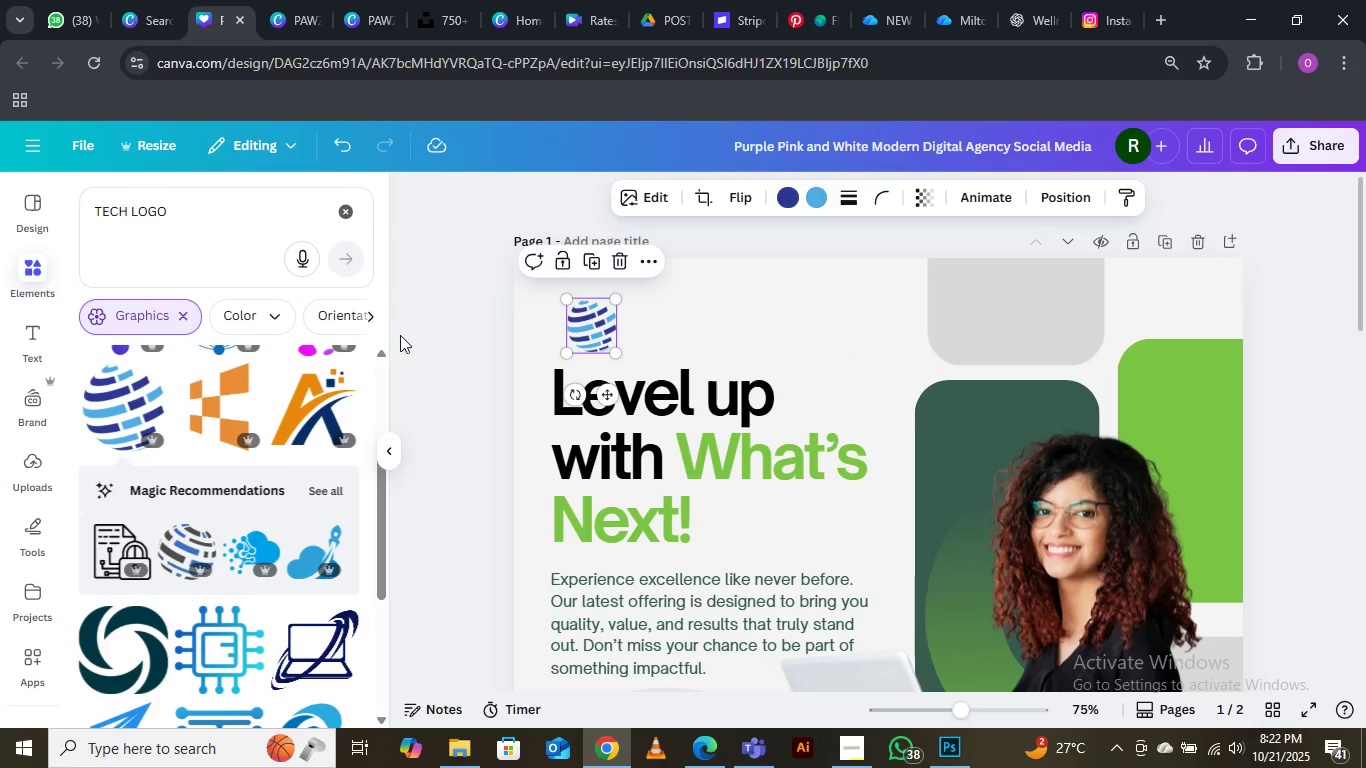 
left_click([460, 291])
 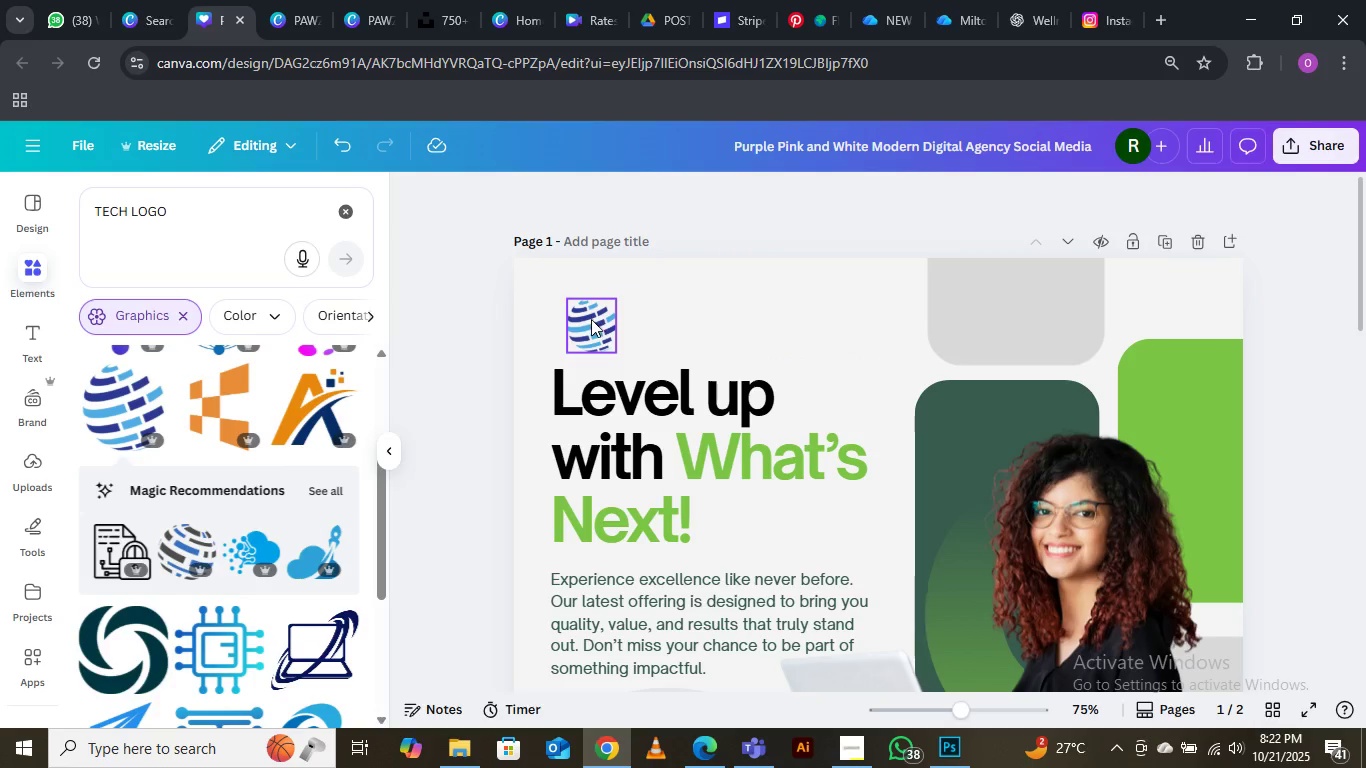 
left_click_drag(start_coordinate=[590, 321], to_coordinate=[578, 313])
 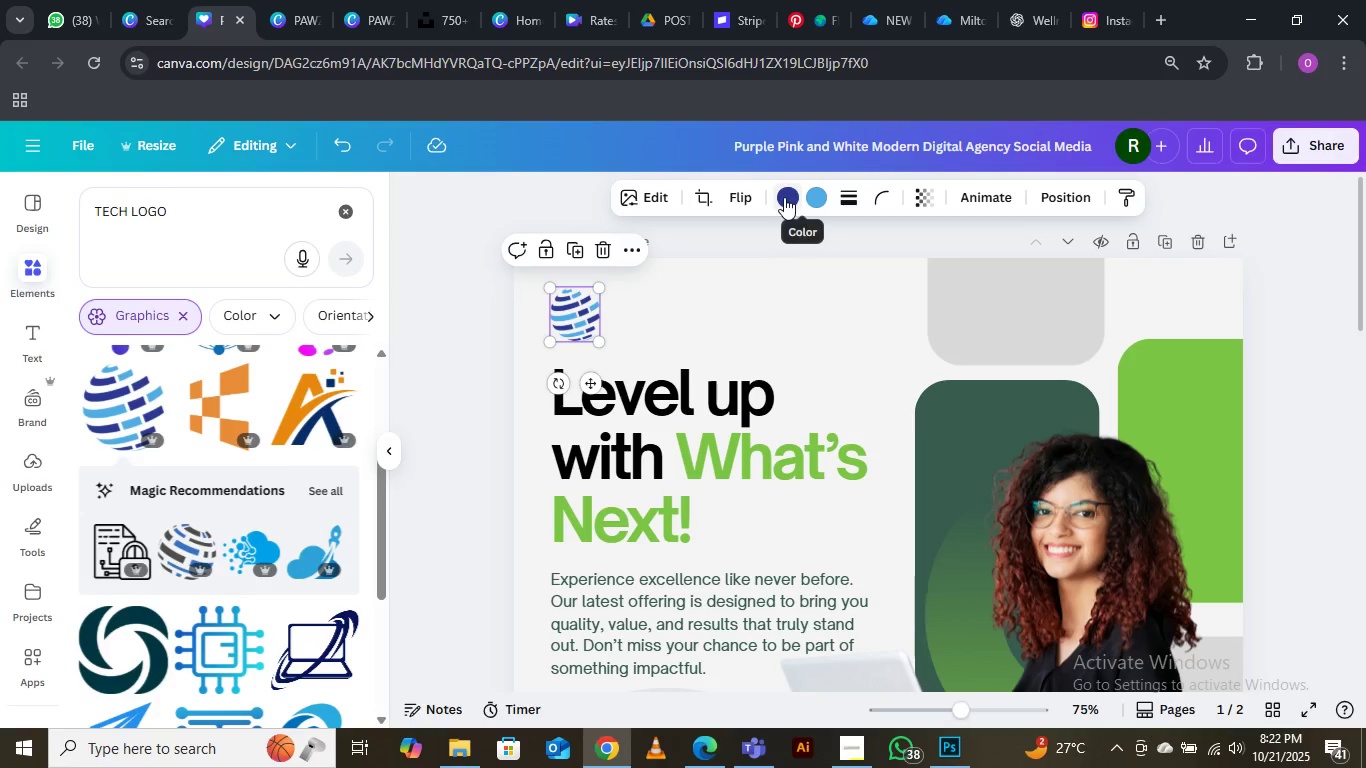 
left_click([784, 197])
 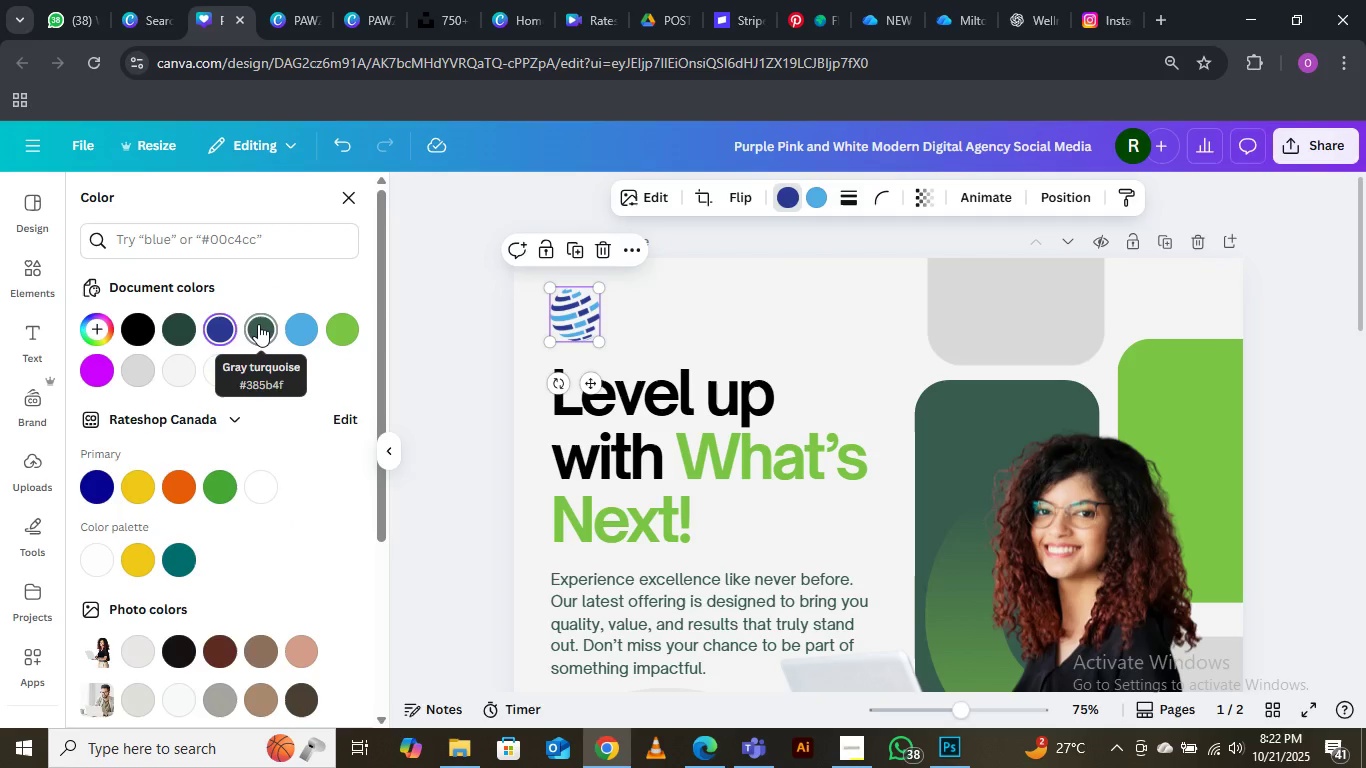 
left_click([258, 324])
 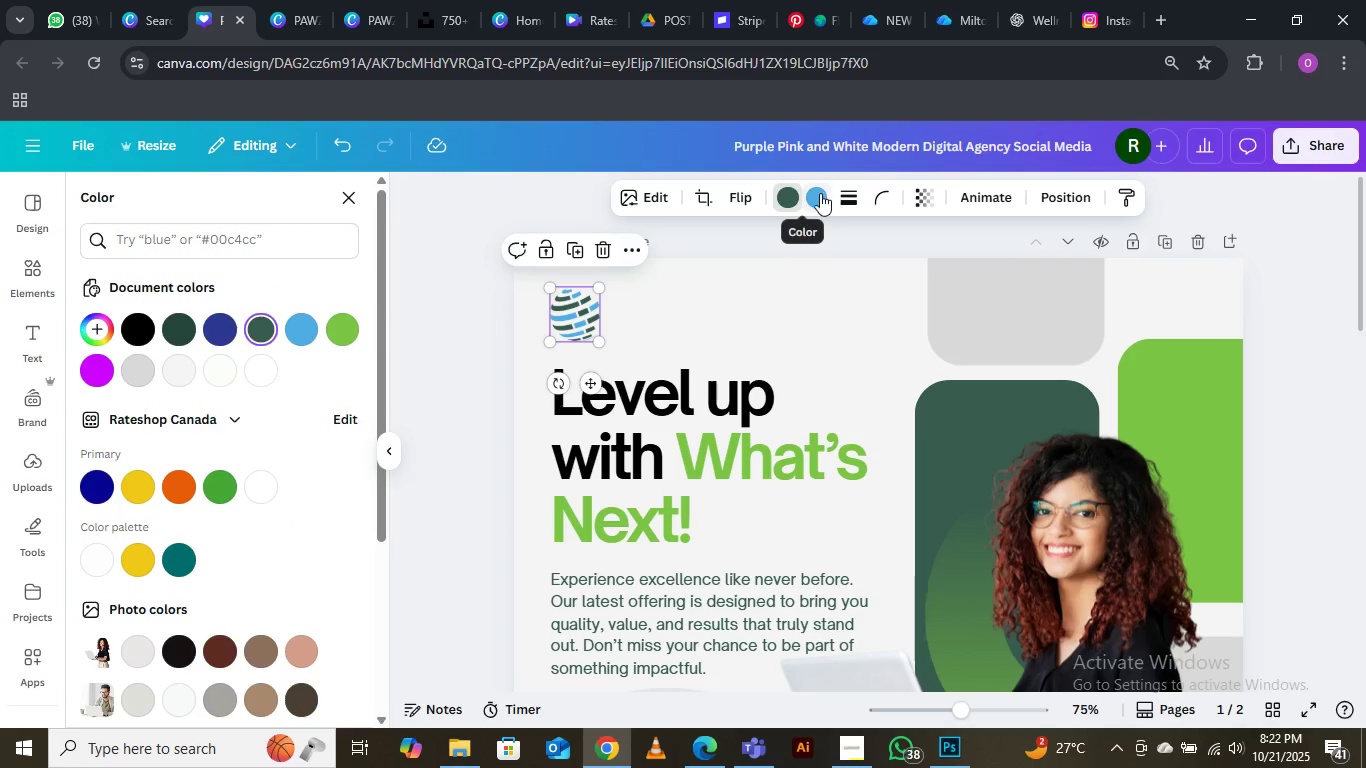 
left_click([820, 193])
 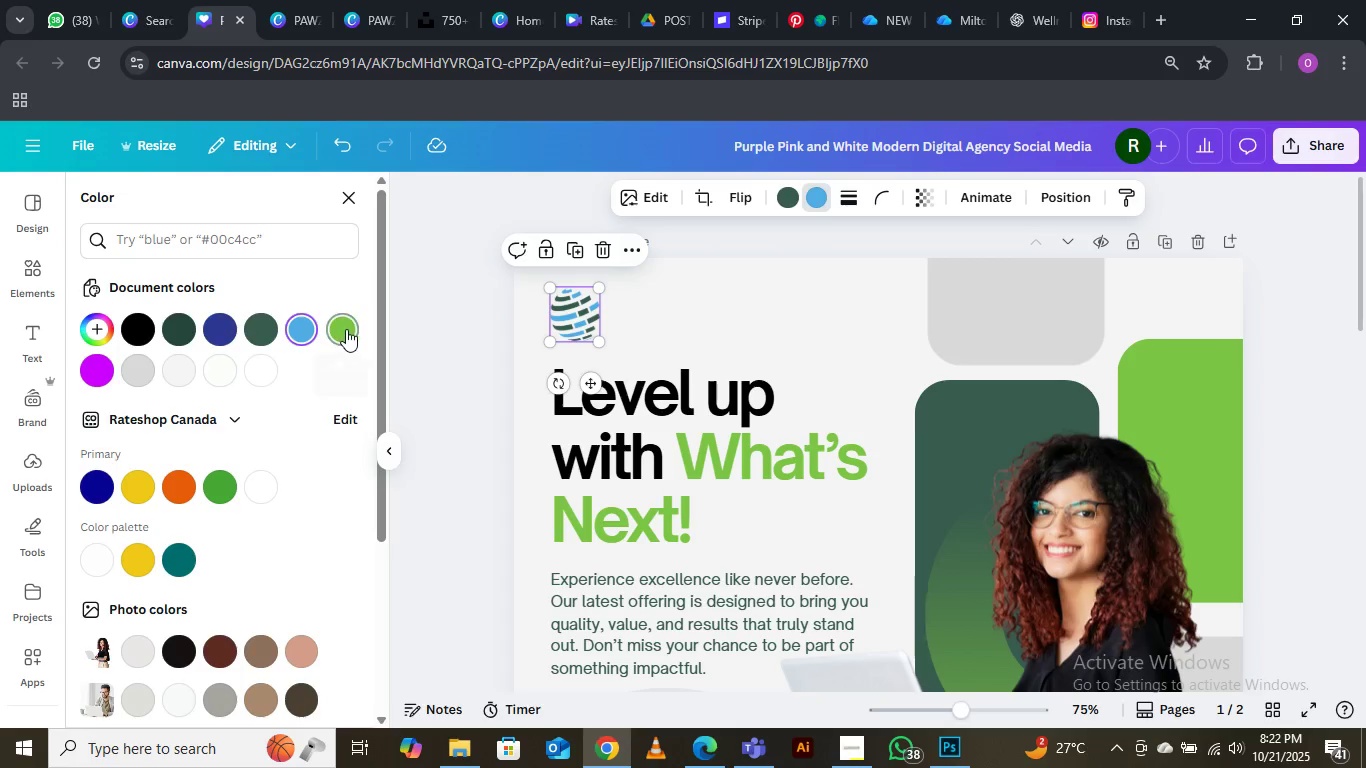 
left_click([346, 329])
 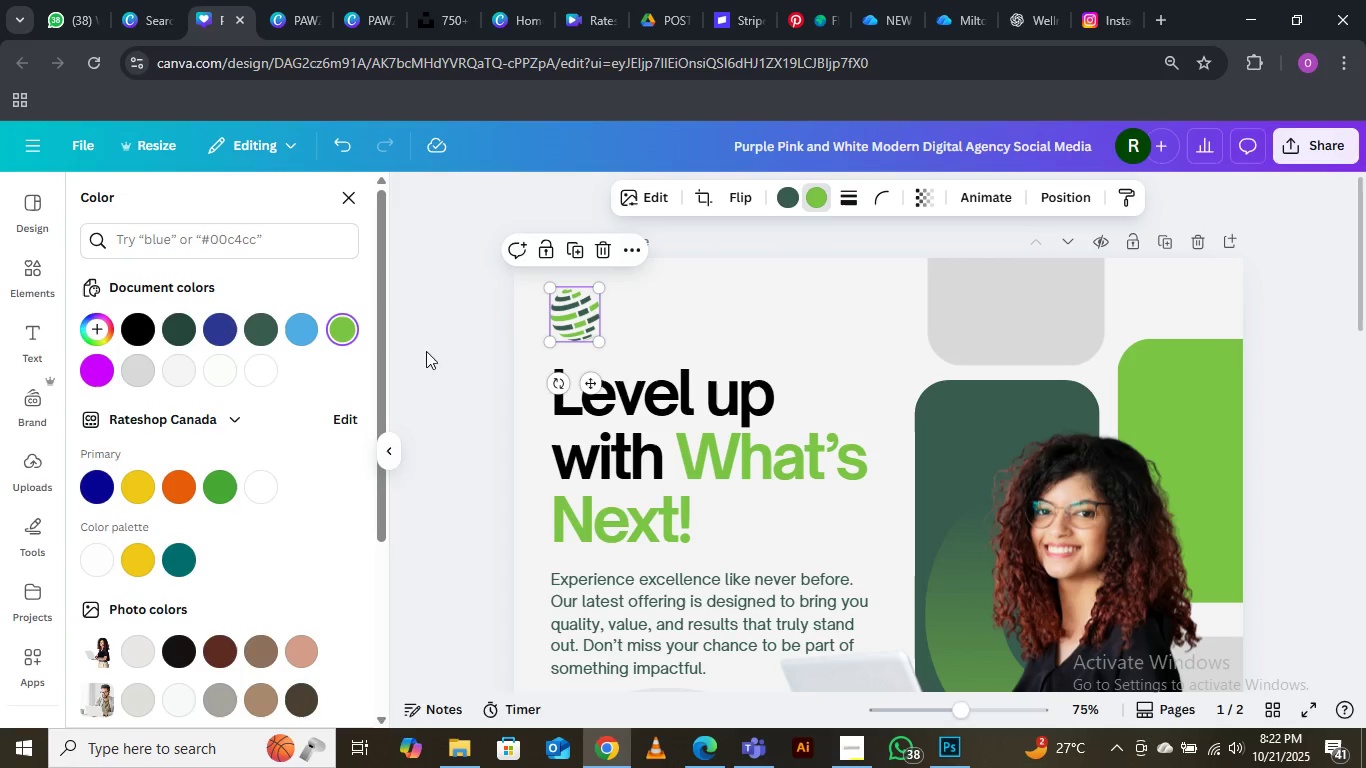 
left_click([438, 326])
 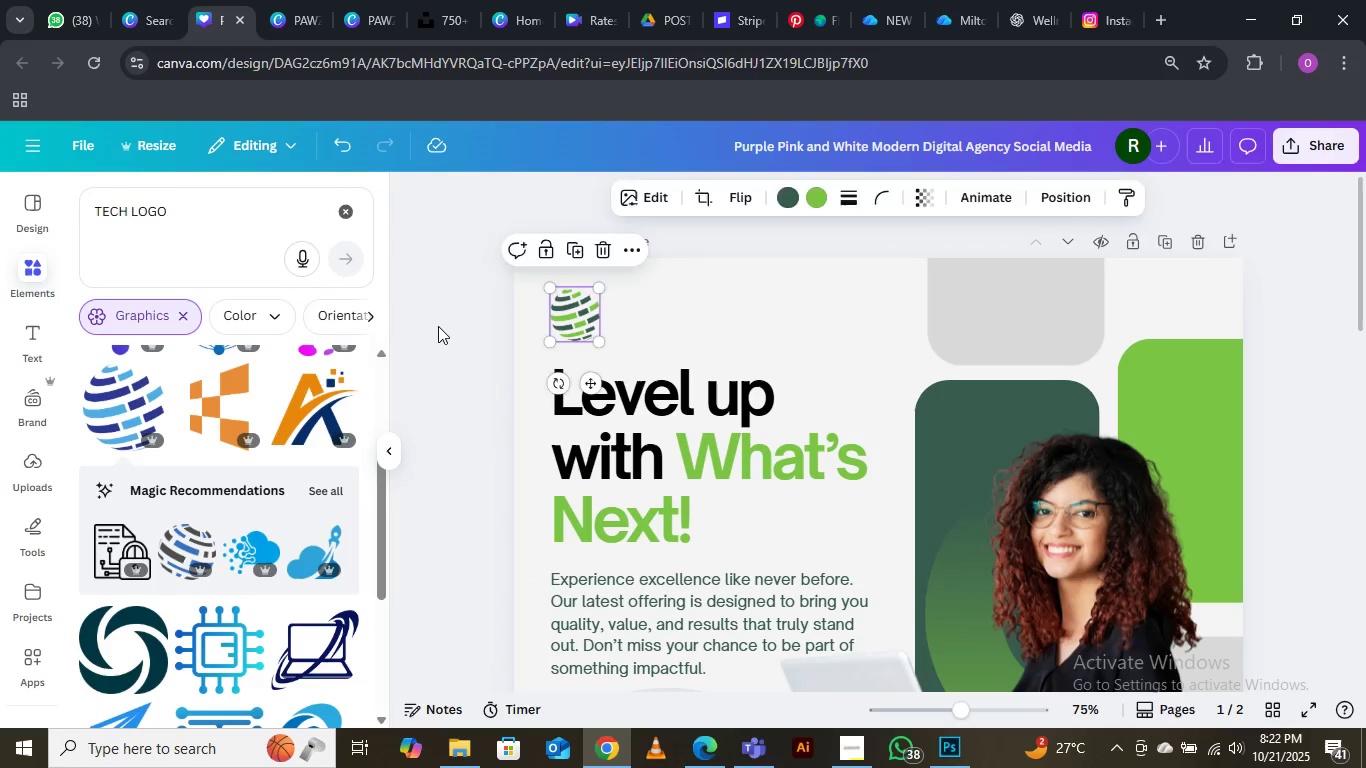 
left_click([438, 326])
 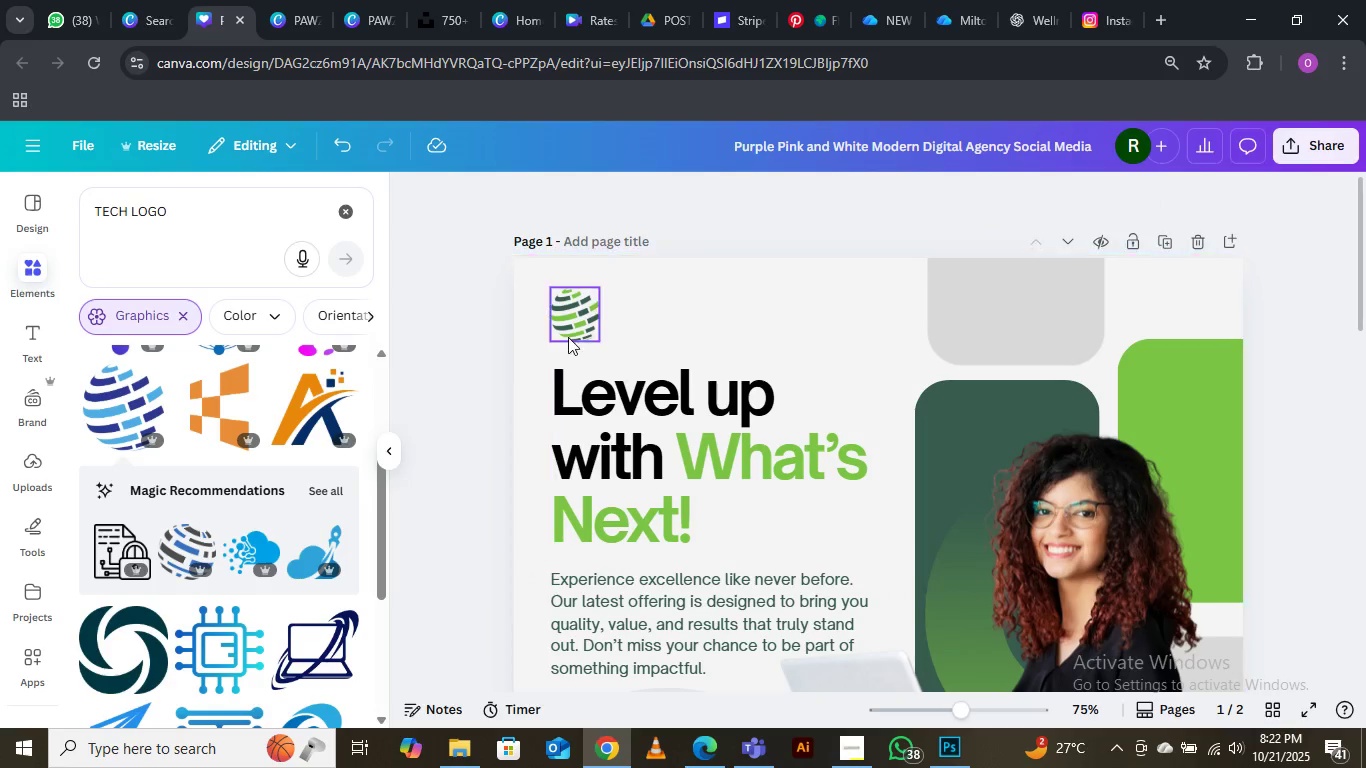 
left_click_drag(start_coordinate=[573, 316], to_coordinate=[572, 323])
 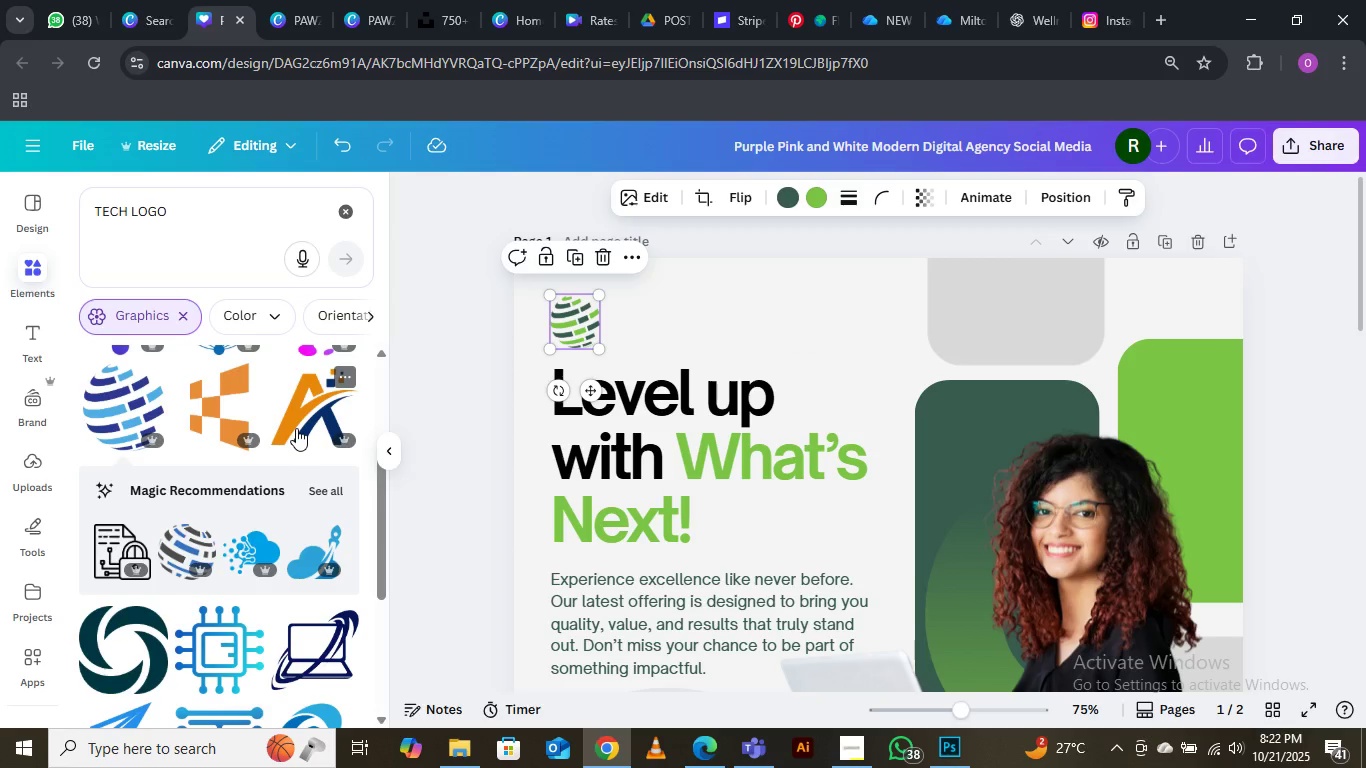 
wait(15.39)
 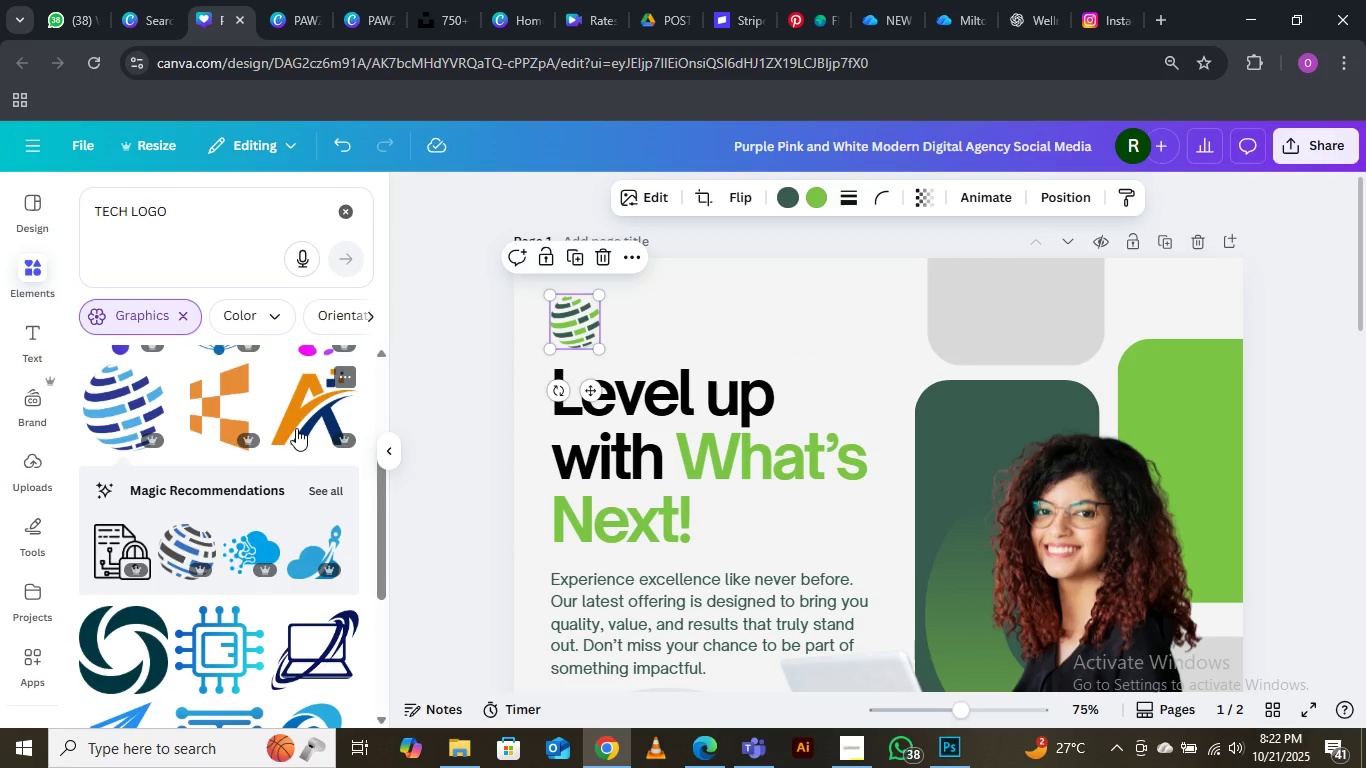 
left_click([643, 305])
 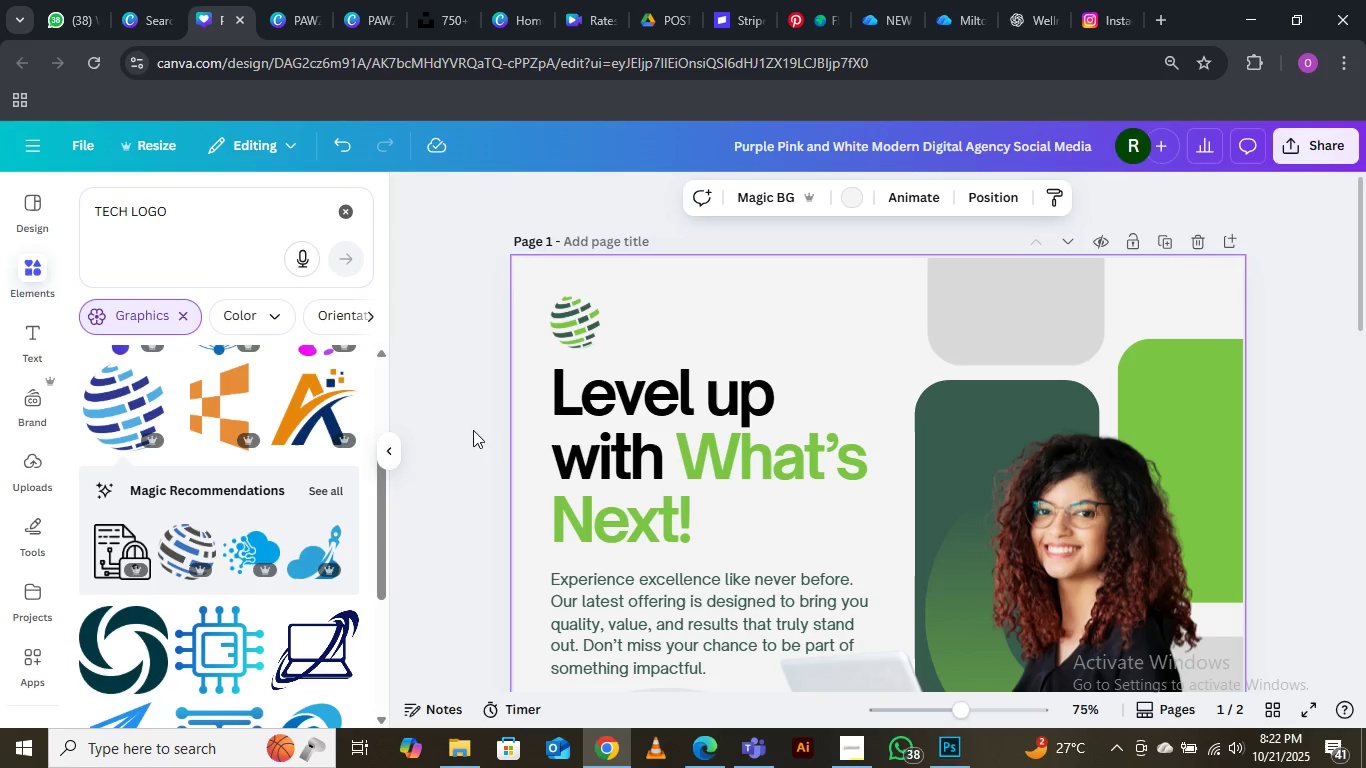 
scroll: coordinate [738, 533], scroll_direction: down, amount: 10.0
 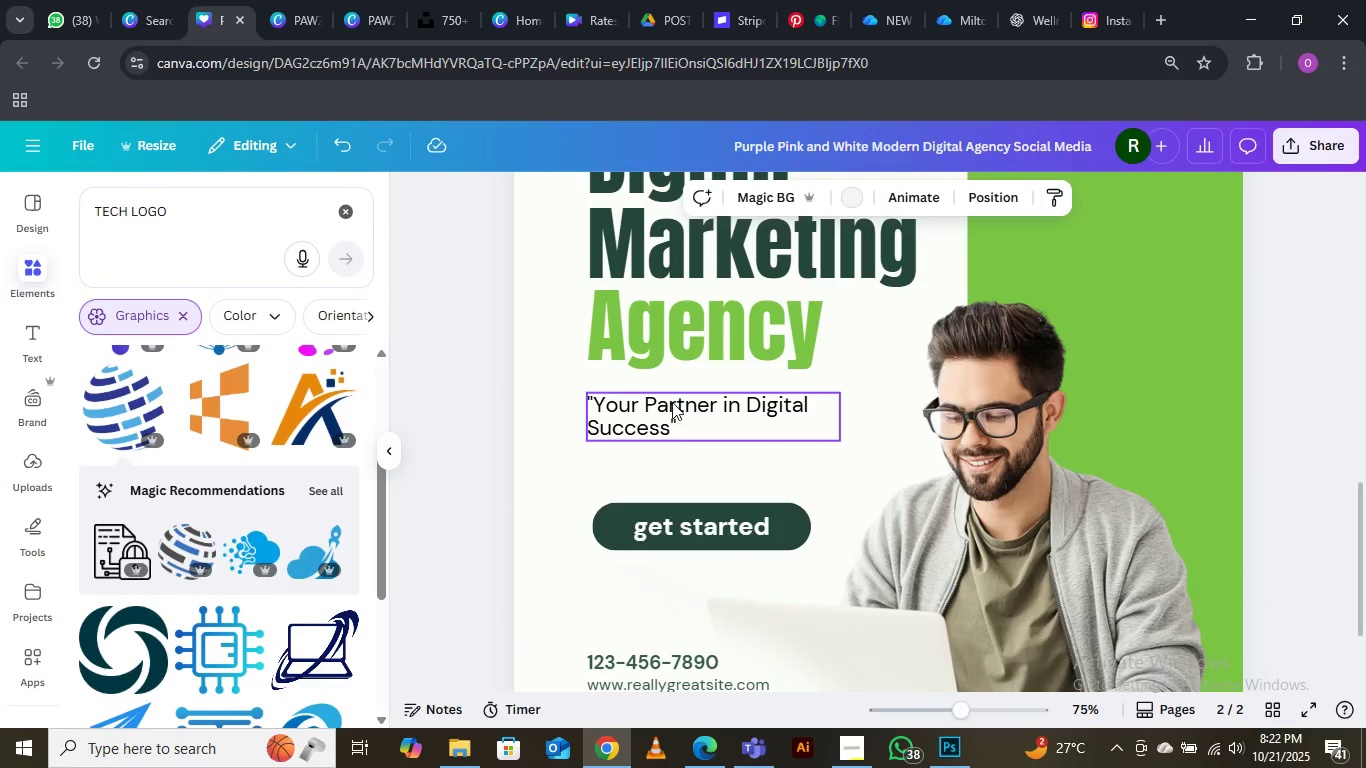 
left_click([672, 402])
 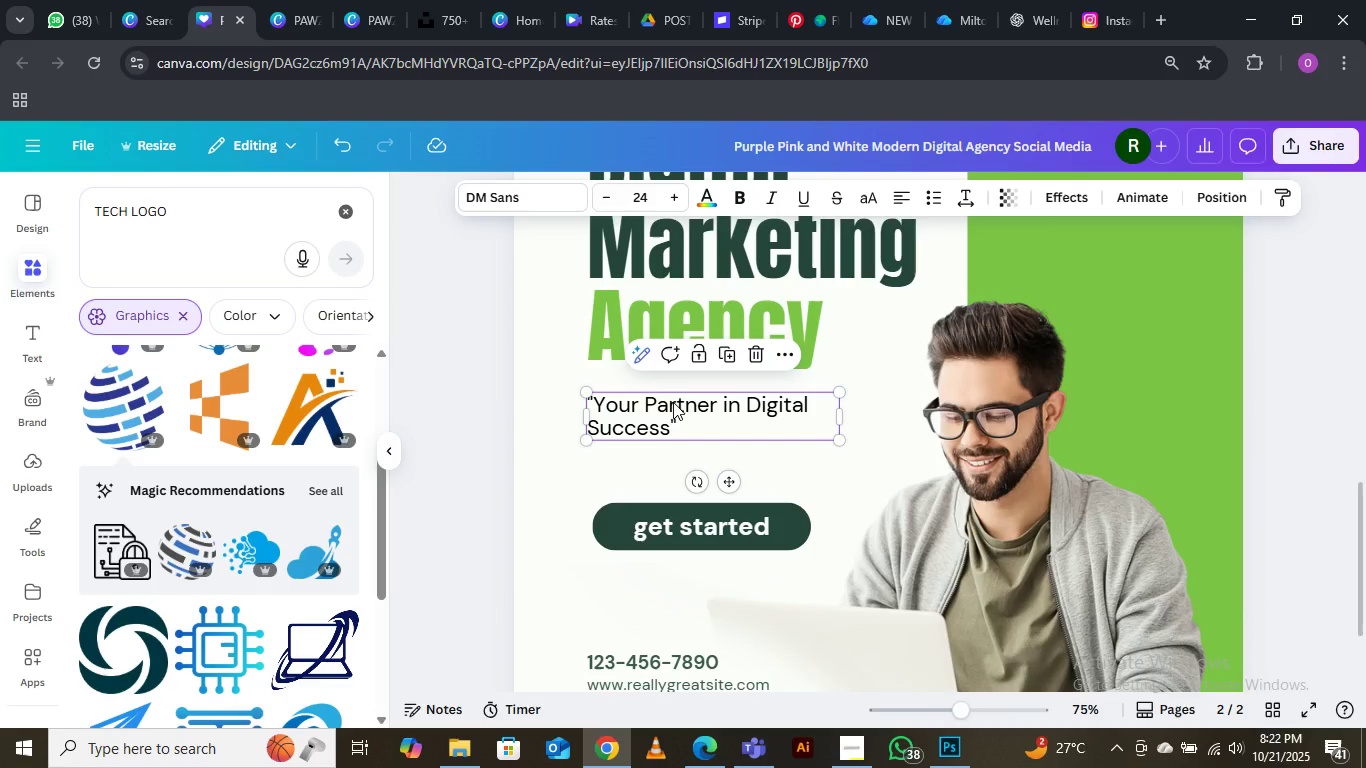 
right_click([673, 402])
 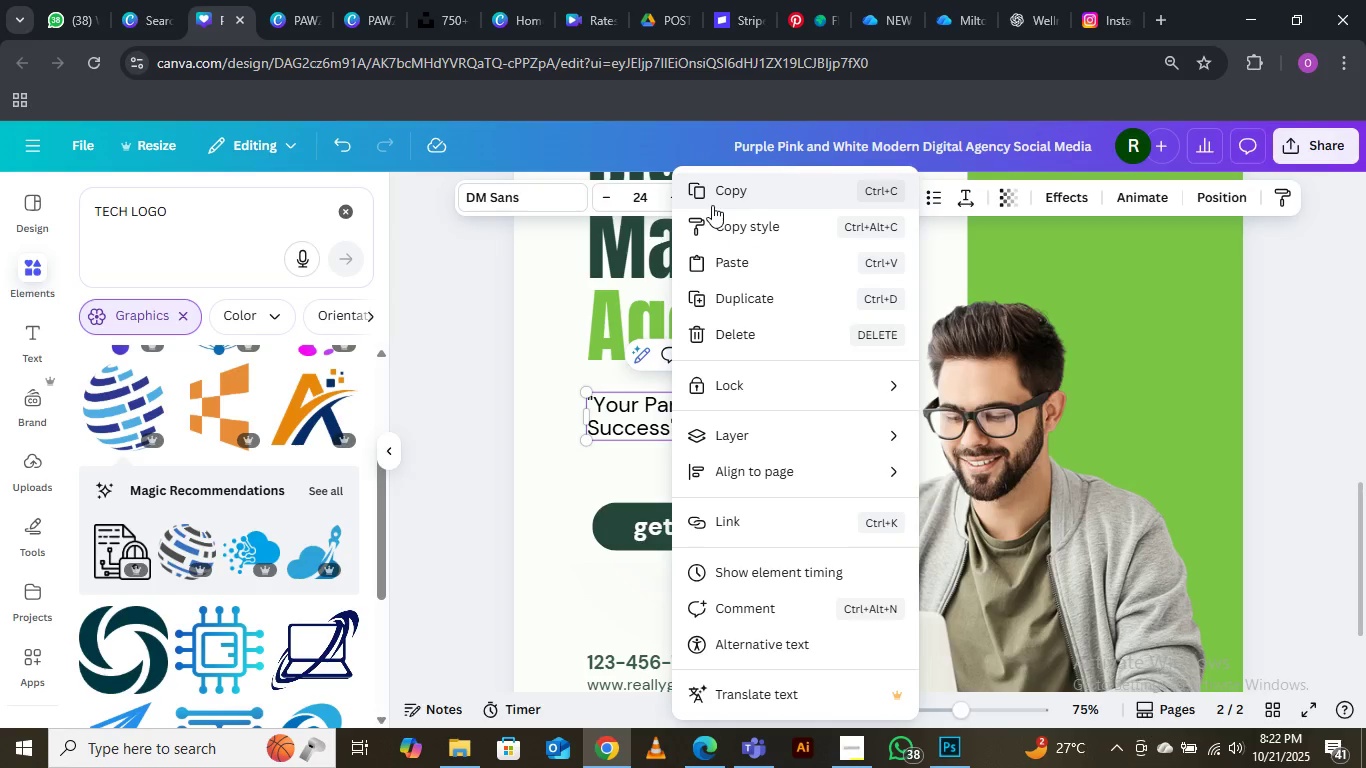 
left_click([712, 205])
 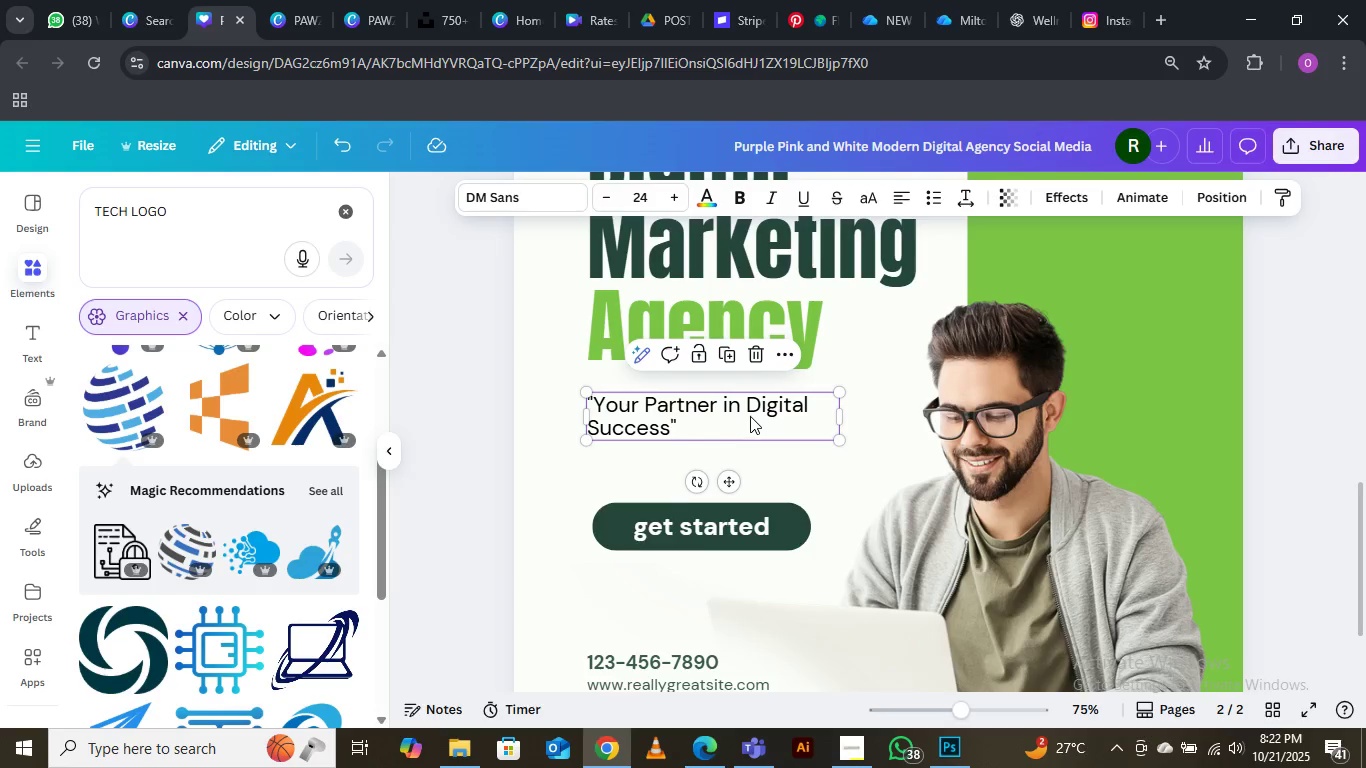 
scroll: coordinate [756, 424], scroll_direction: up, amount: 6.0
 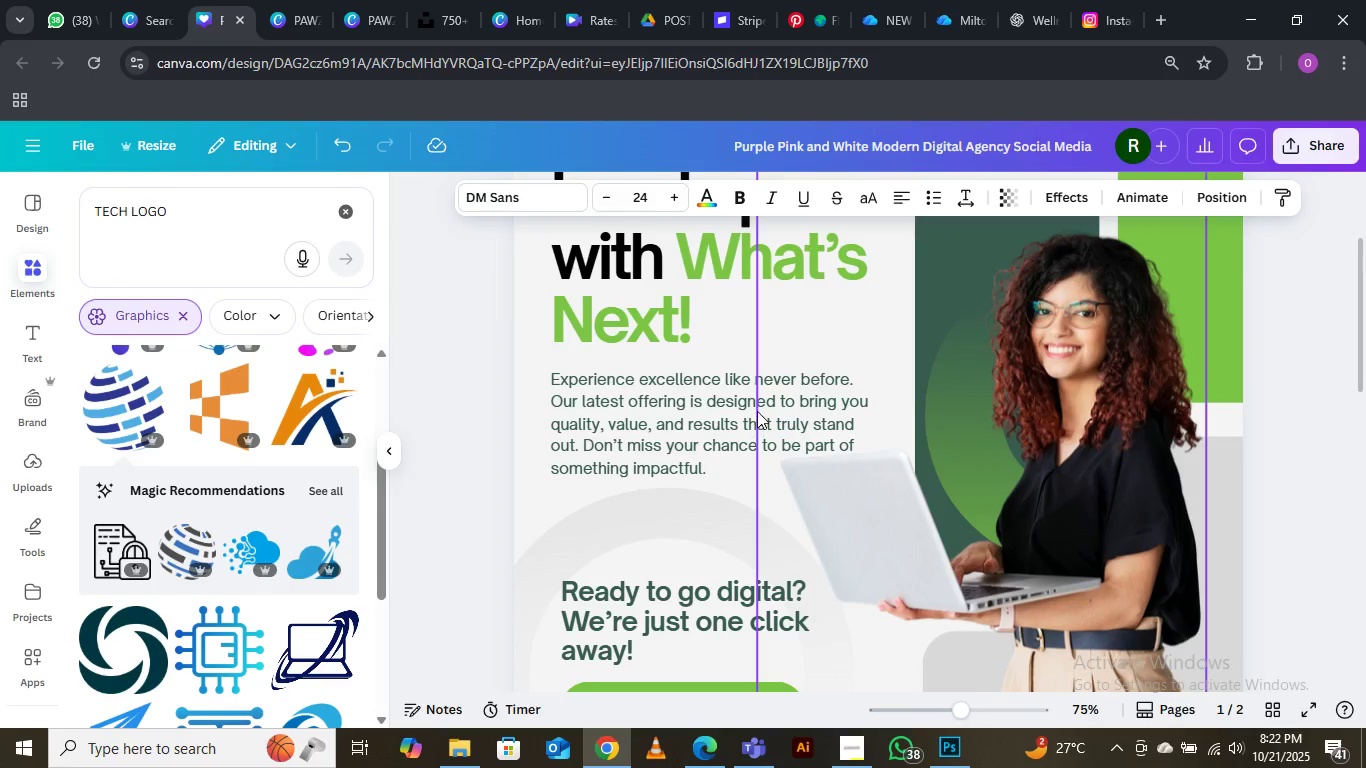 
hold_key(key=ControlLeft, duration=1.04)
 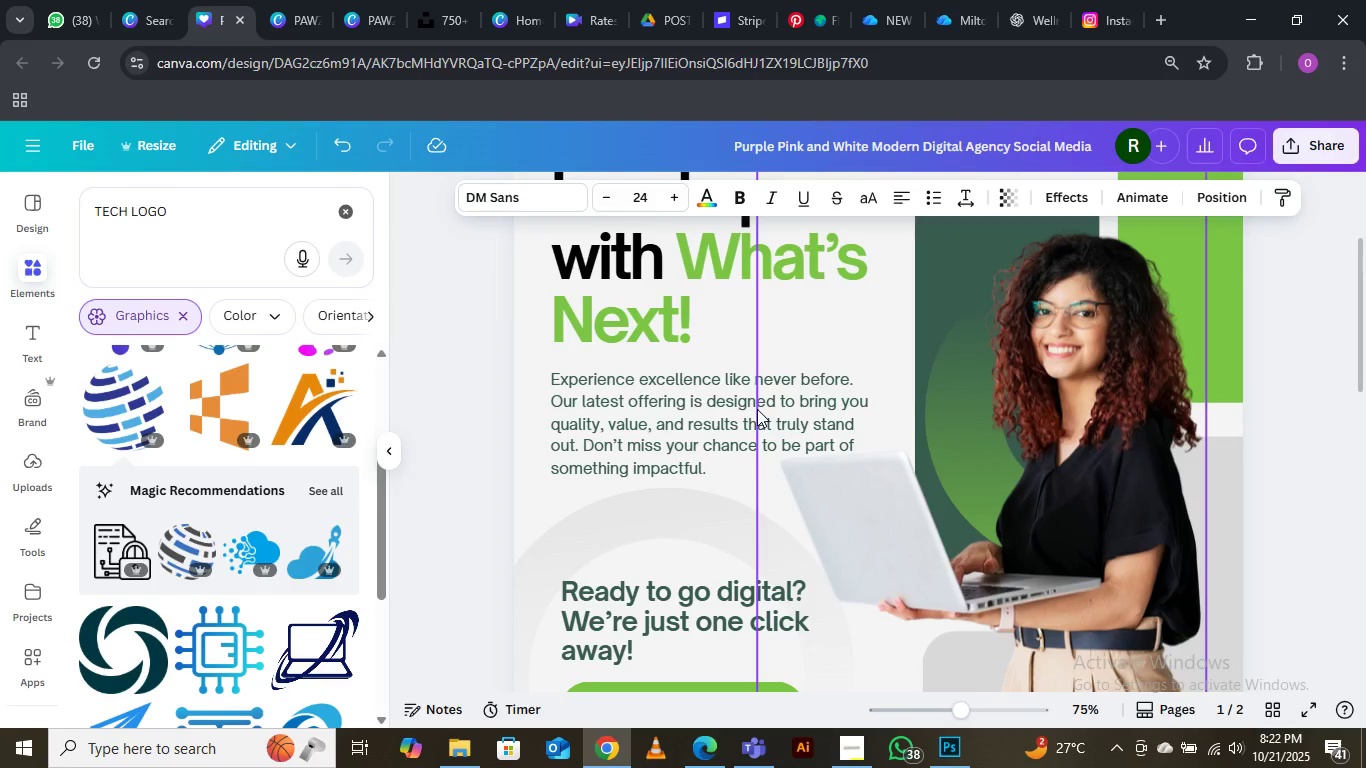 
key(Control+V)
 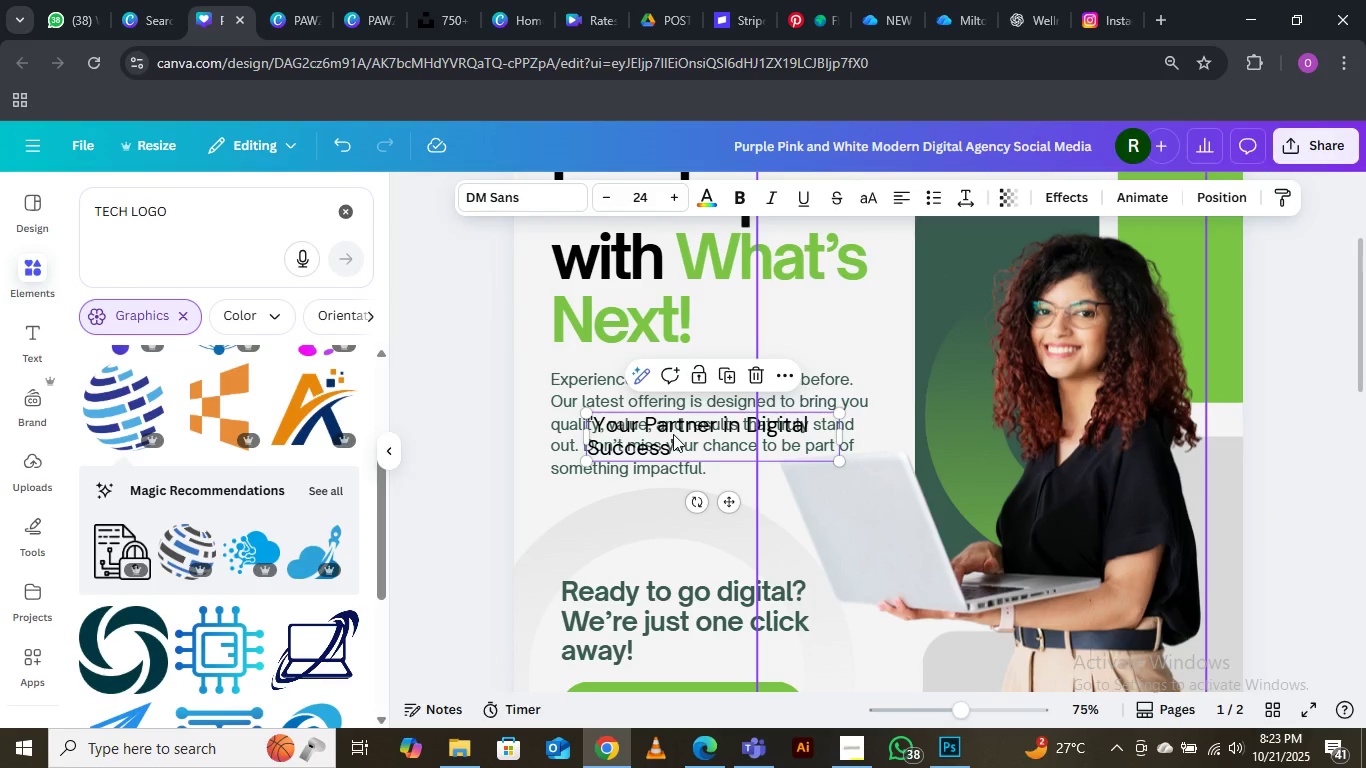 
left_click_drag(start_coordinate=[673, 434], to_coordinate=[845, 322])
 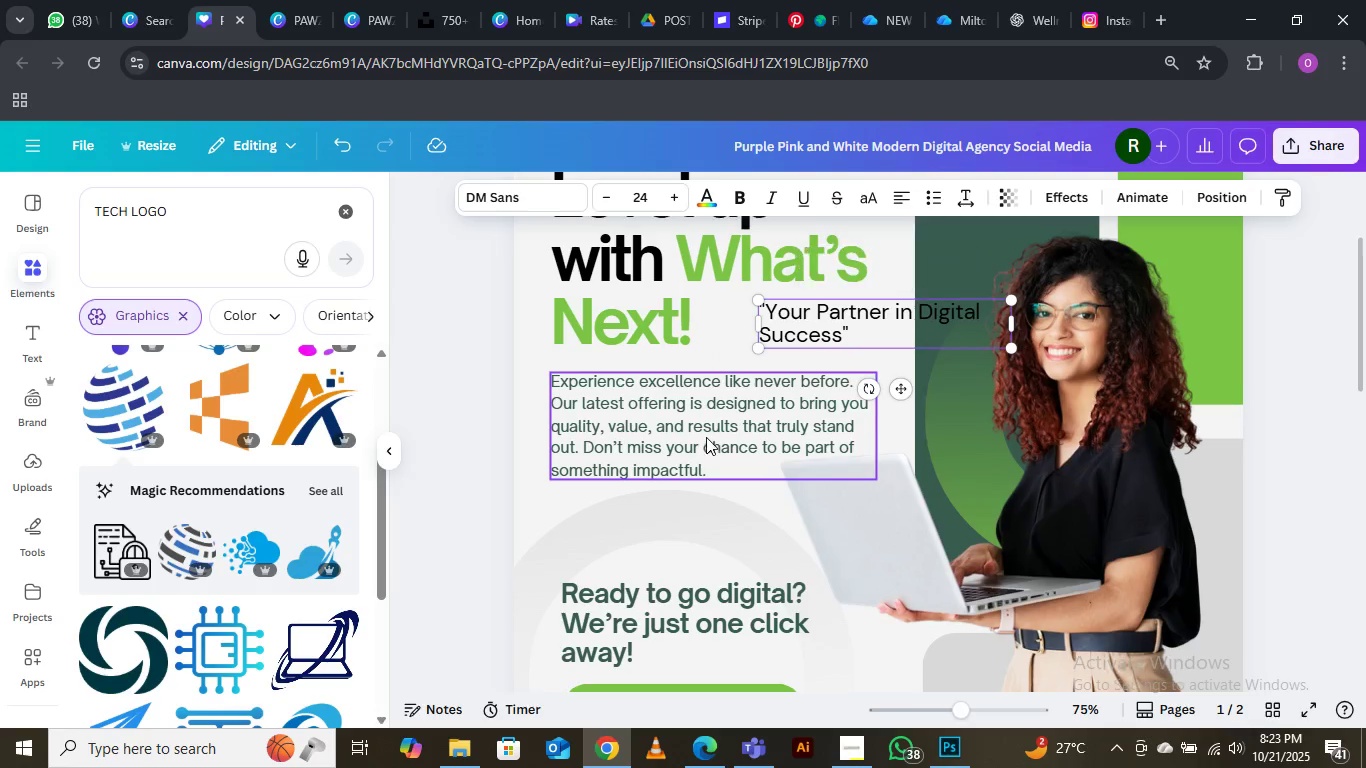 
scroll: coordinate [726, 439], scroll_direction: up, amount: 4.0
 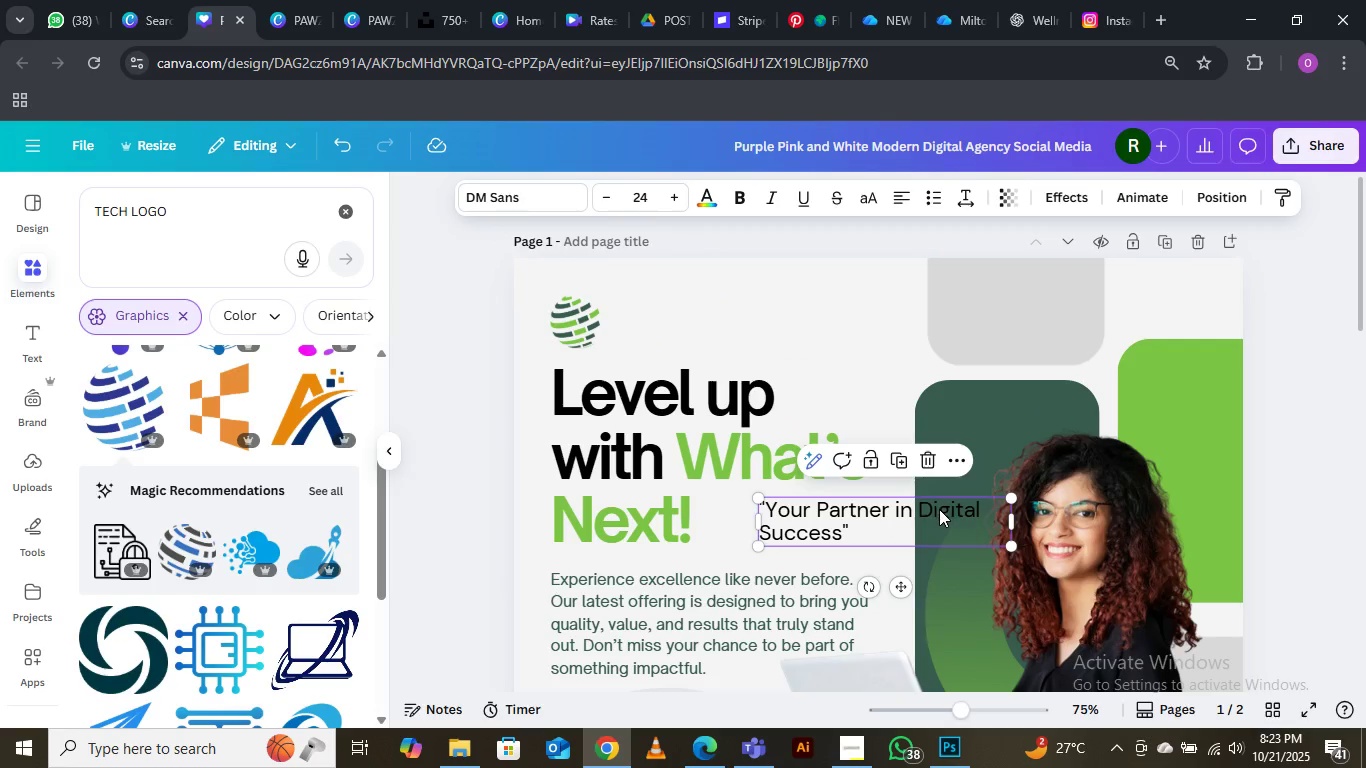 
left_click_drag(start_coordinate=[939, 509], to_coordinate=[789, 311])
 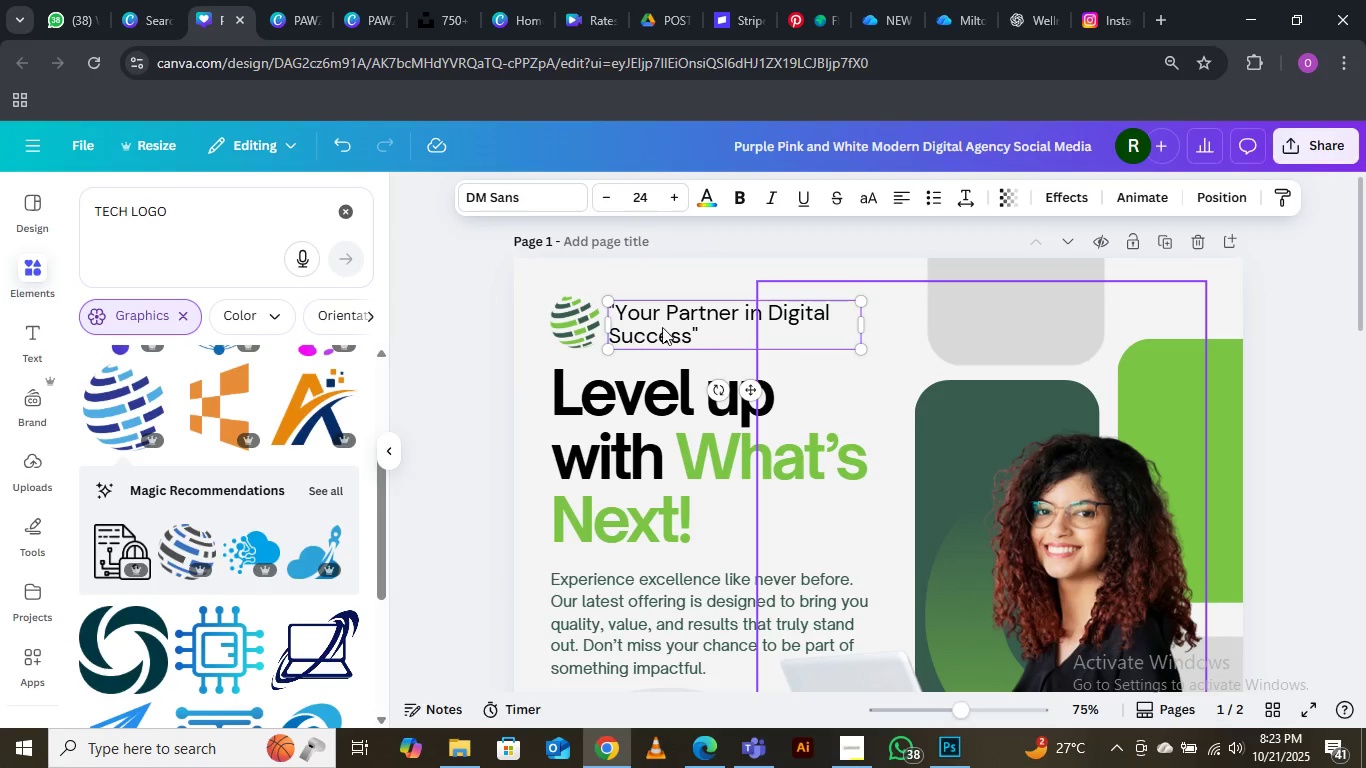 
double_click([657, 315])
 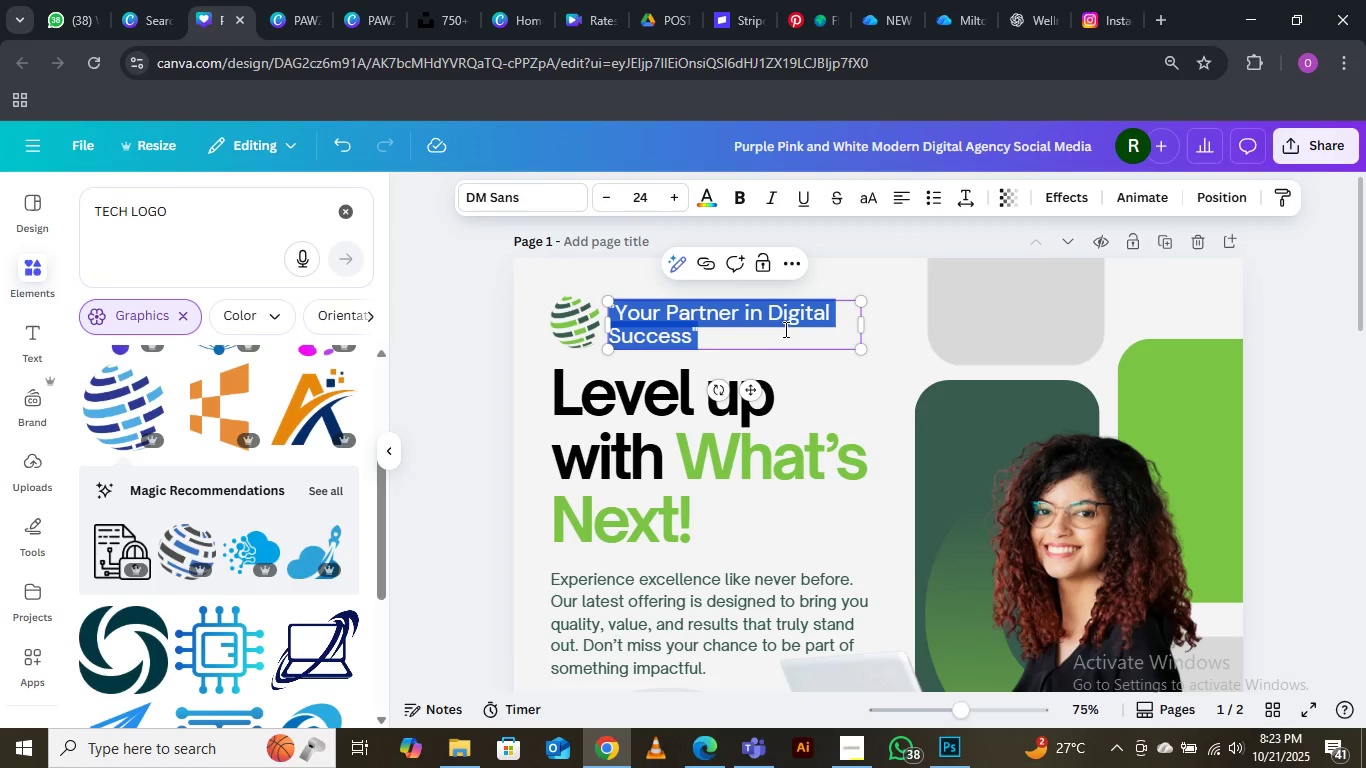 
type(Biolad Techh)
 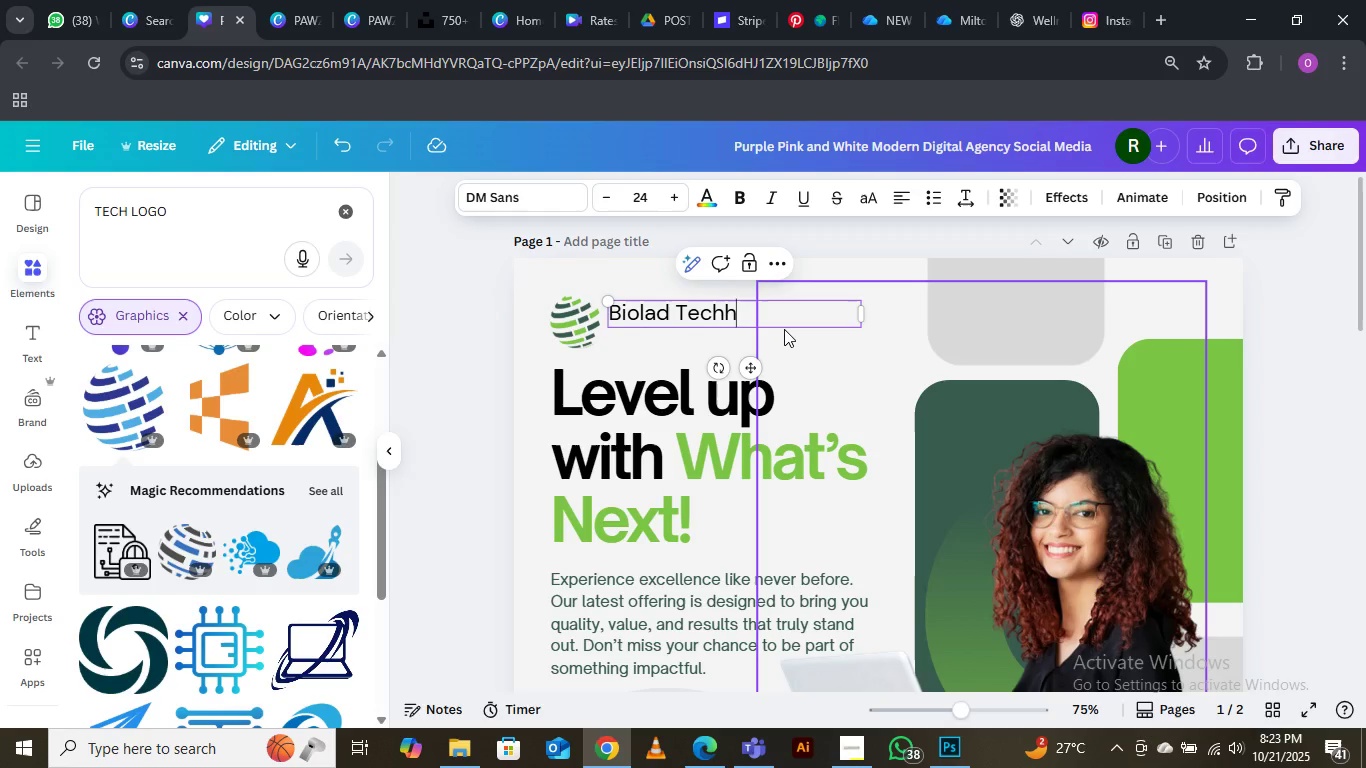 
key(Backspace)
 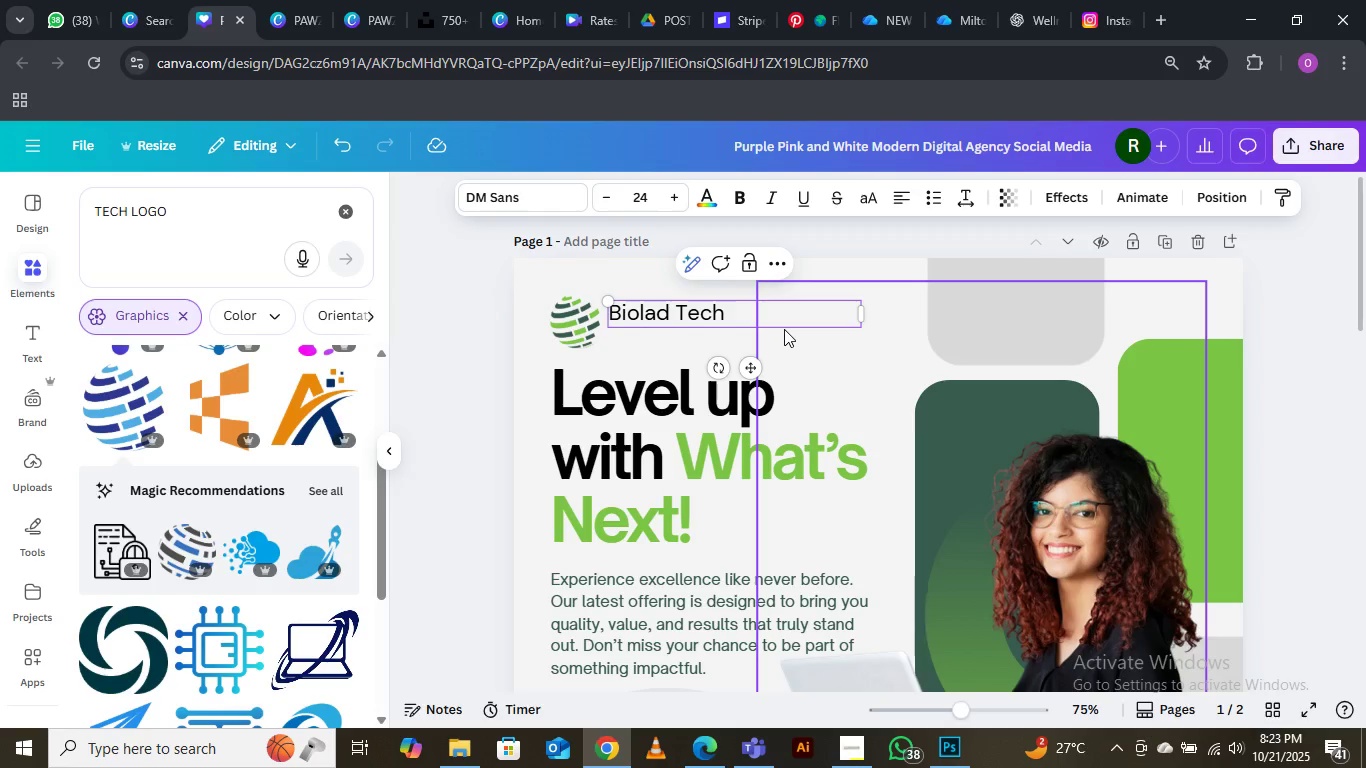 
key(Period)
 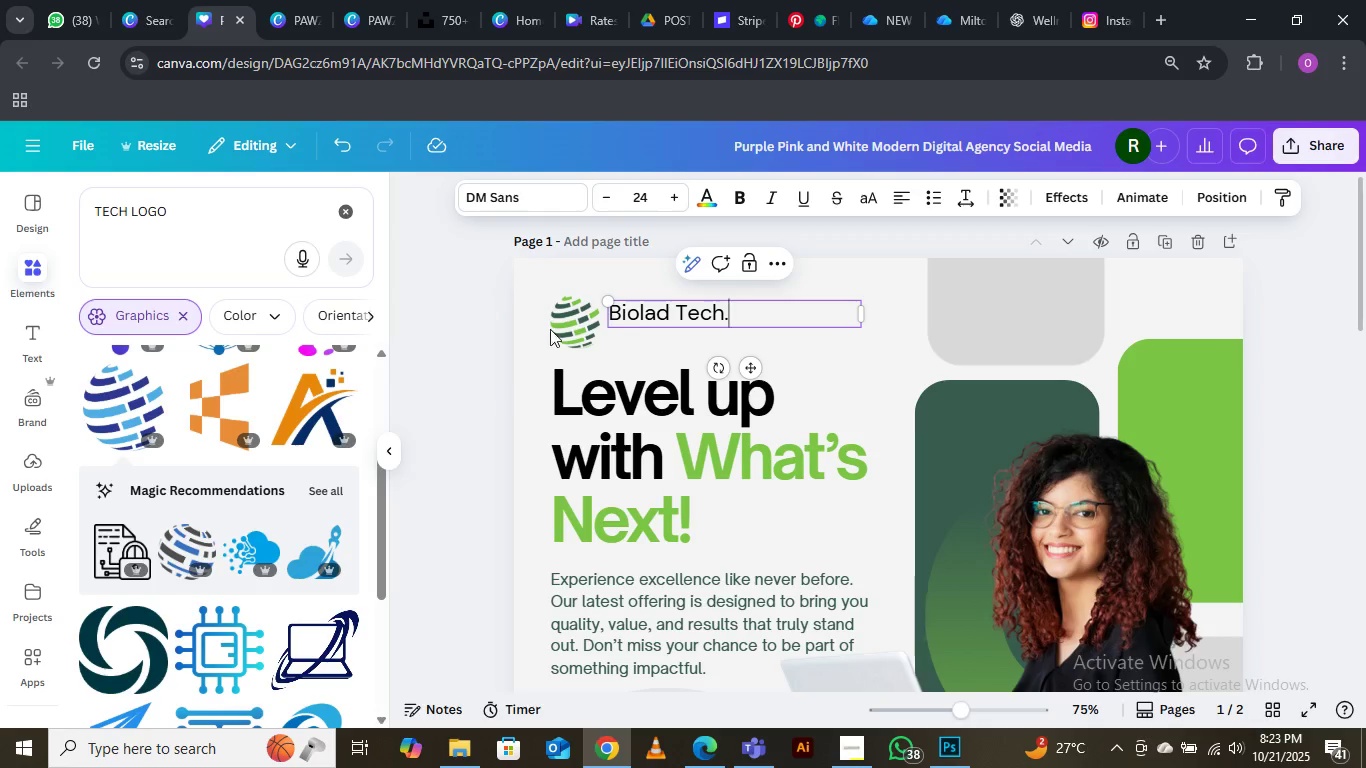 
left_click([679, 315])
 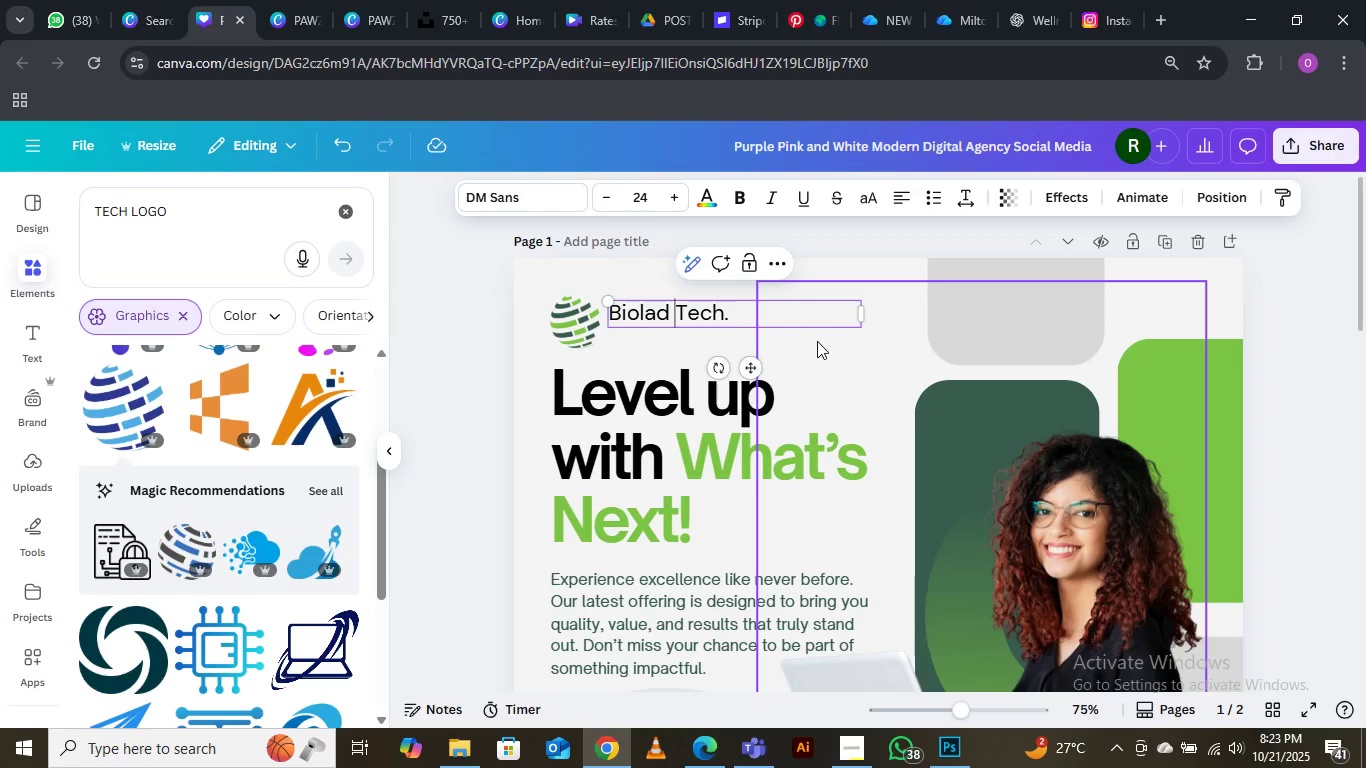 
key(Enter)
 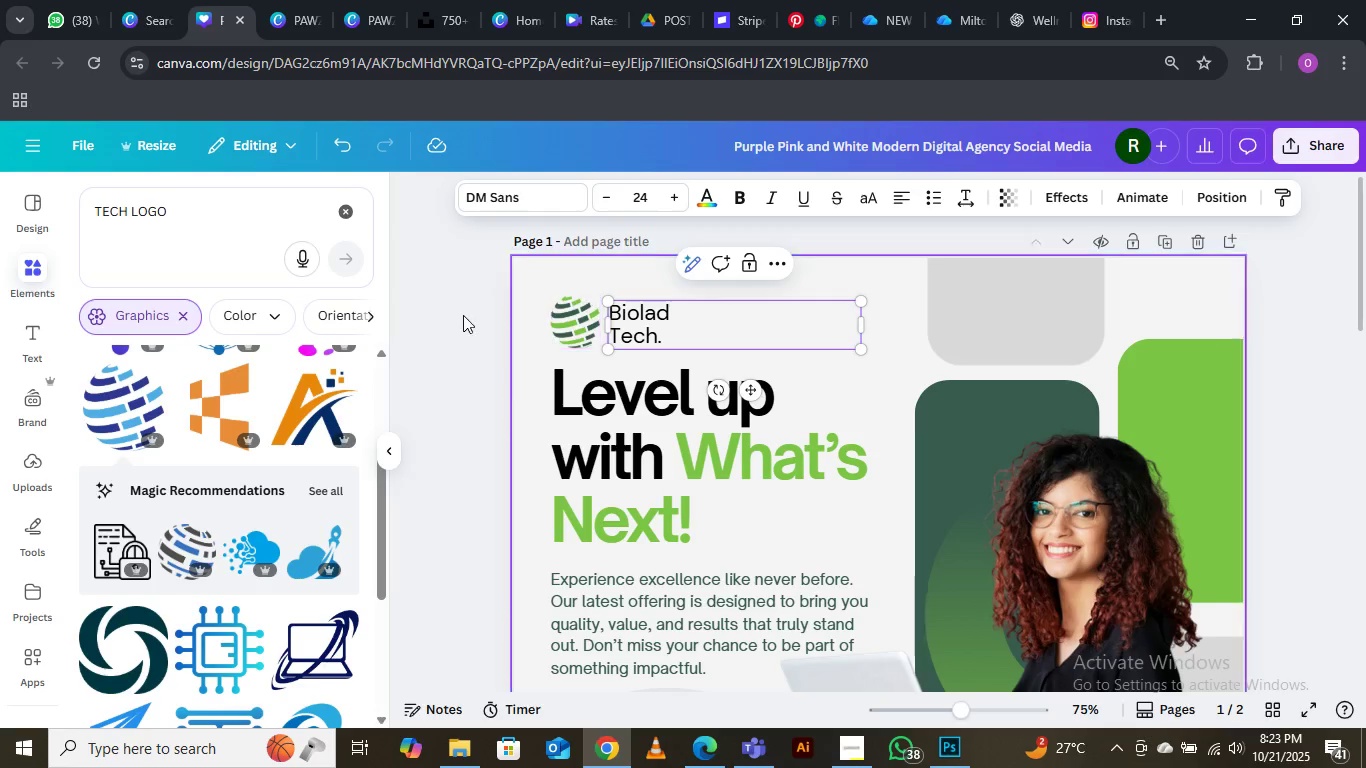 
left_click([453, 321])
 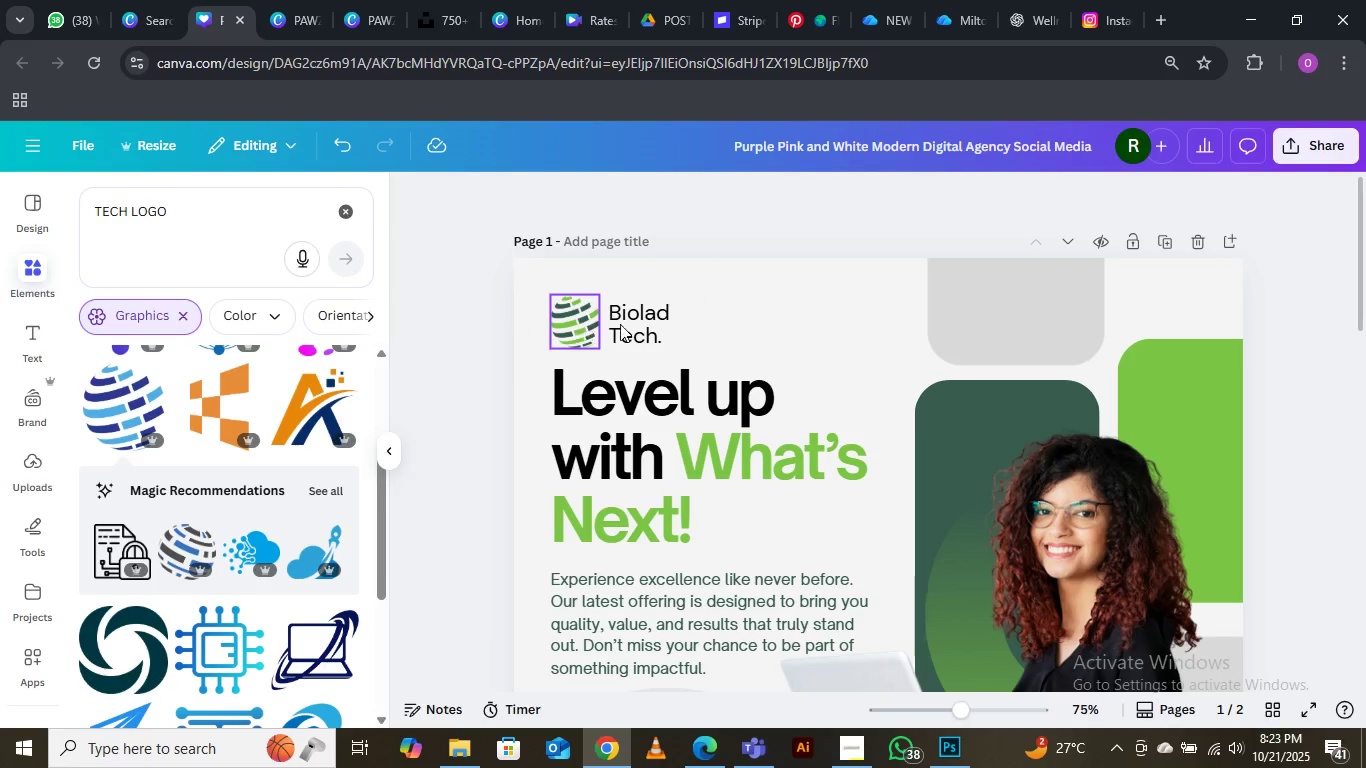 
mouse_move([675, 306])
 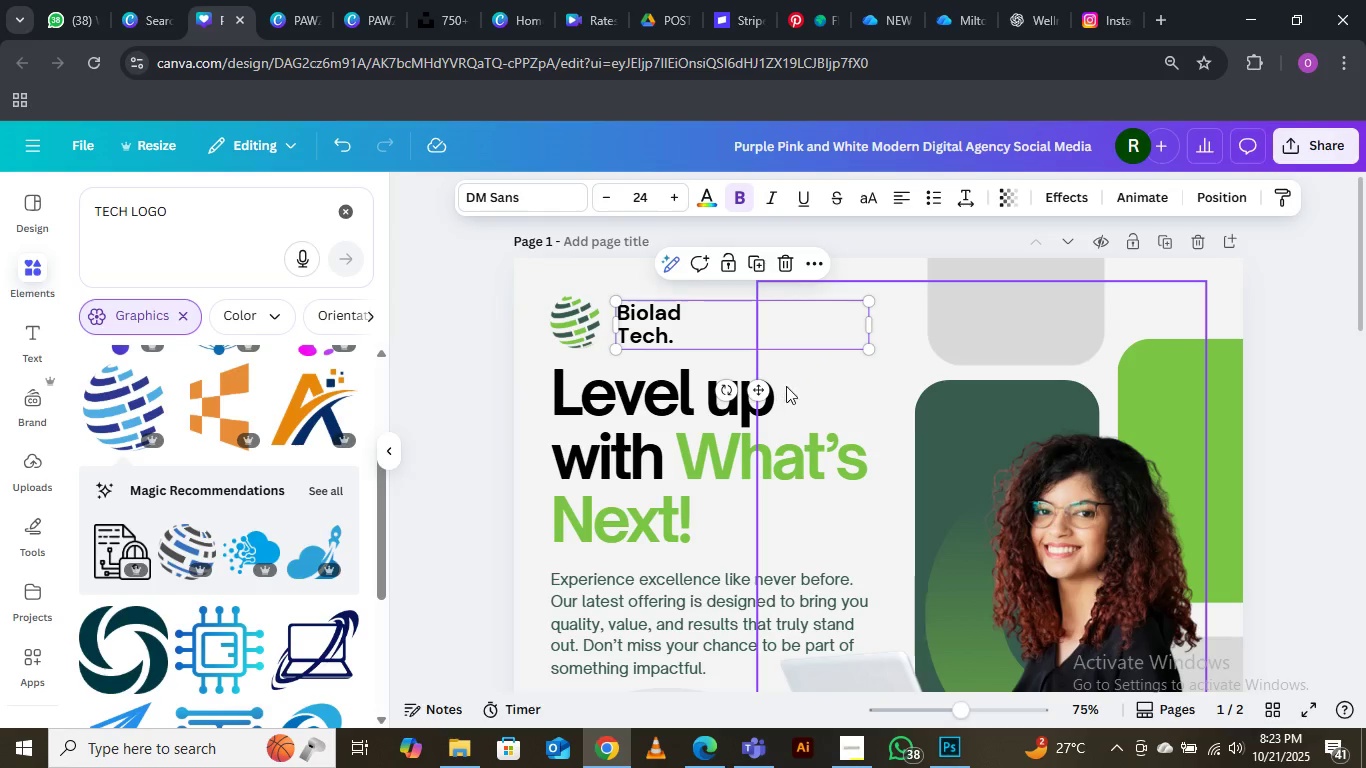 
wait(5.15)
 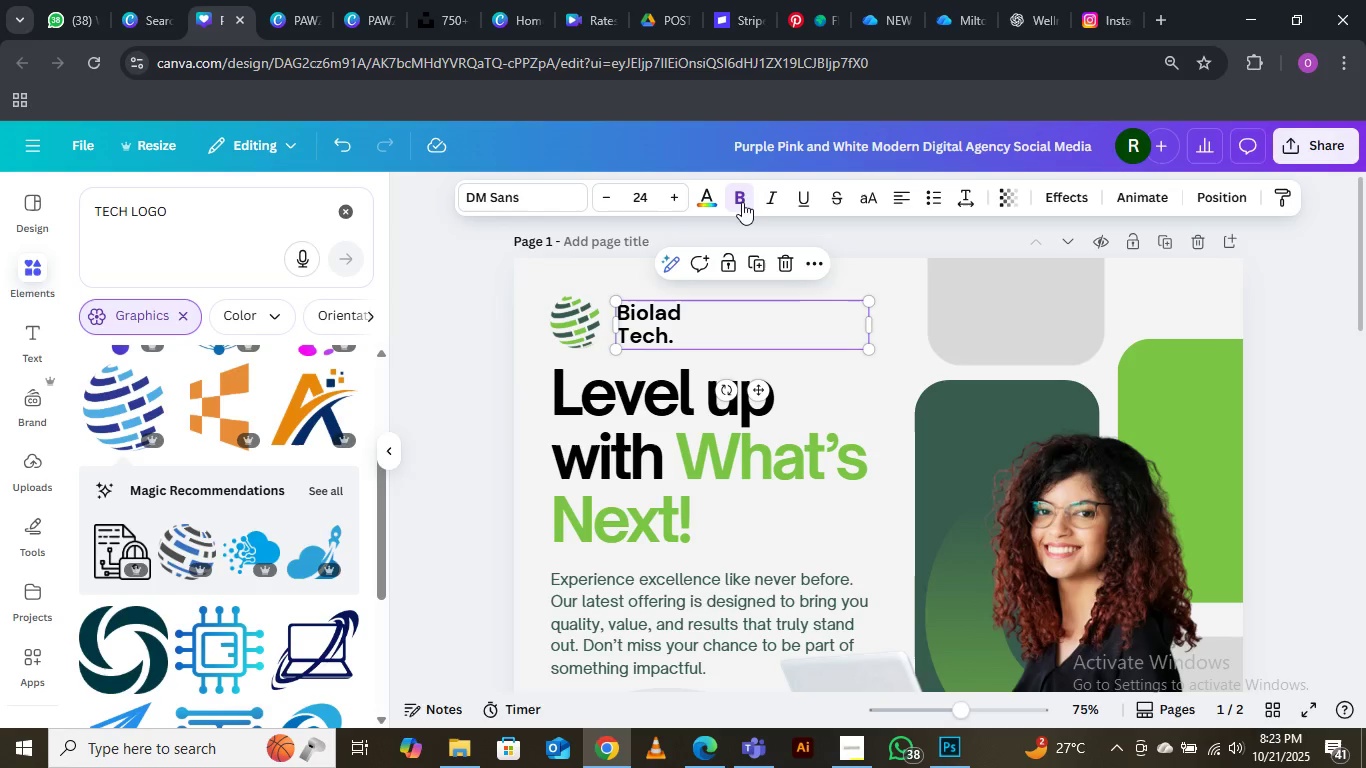 
left_click_drag(start_coordinate=[870, 322], to_coordinate=[695, 343])
 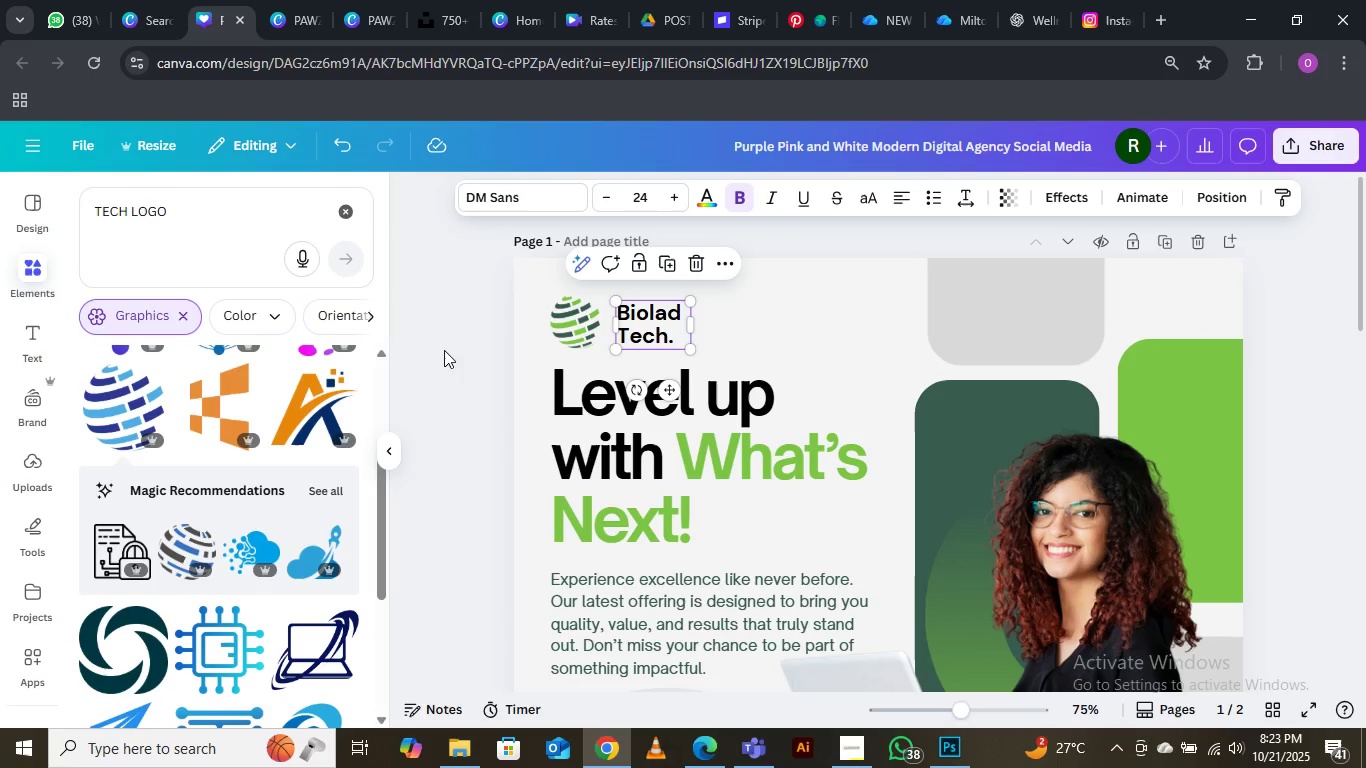 
left_click([460, 341])
 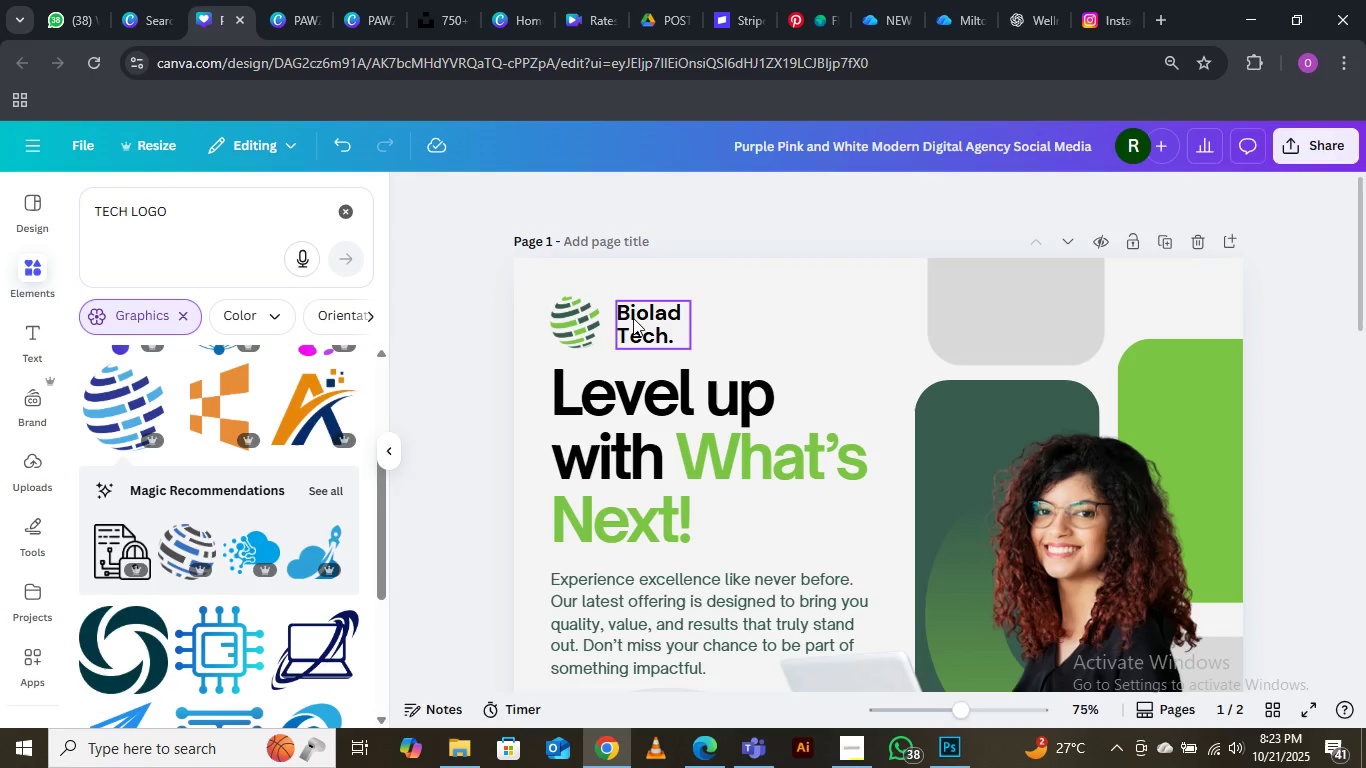 
left_click([634, 318])
 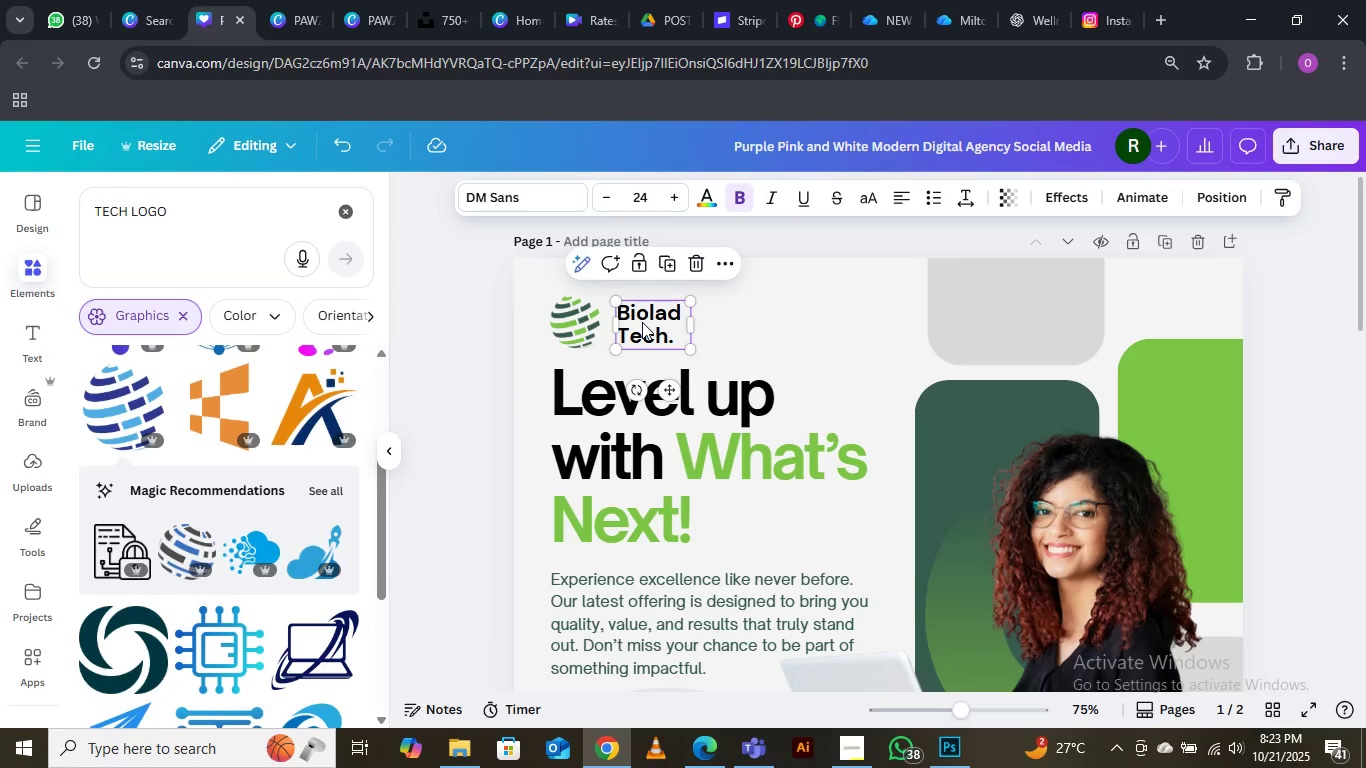 
double_click([642, 322])
 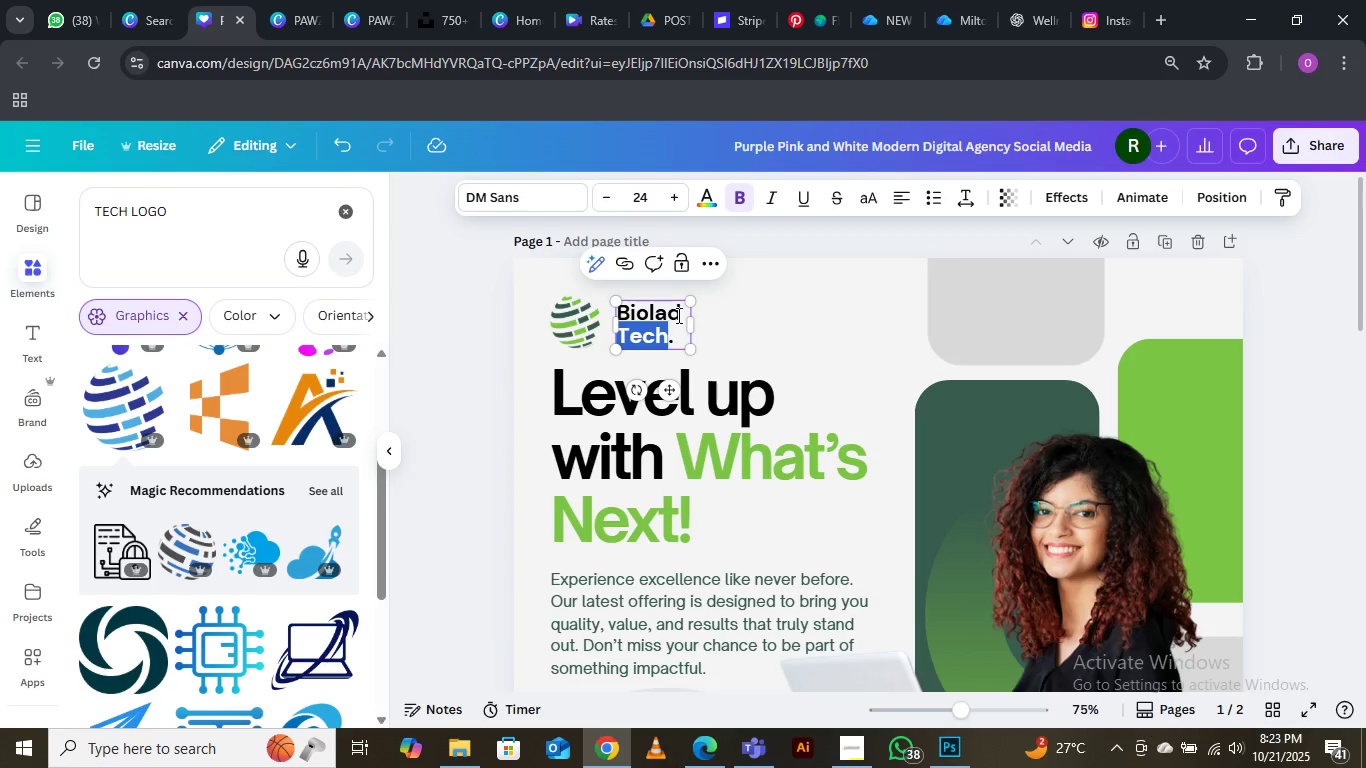 
left_click_drag(start_coordinate=[677, 315], to_coordinate=[615, 317])
 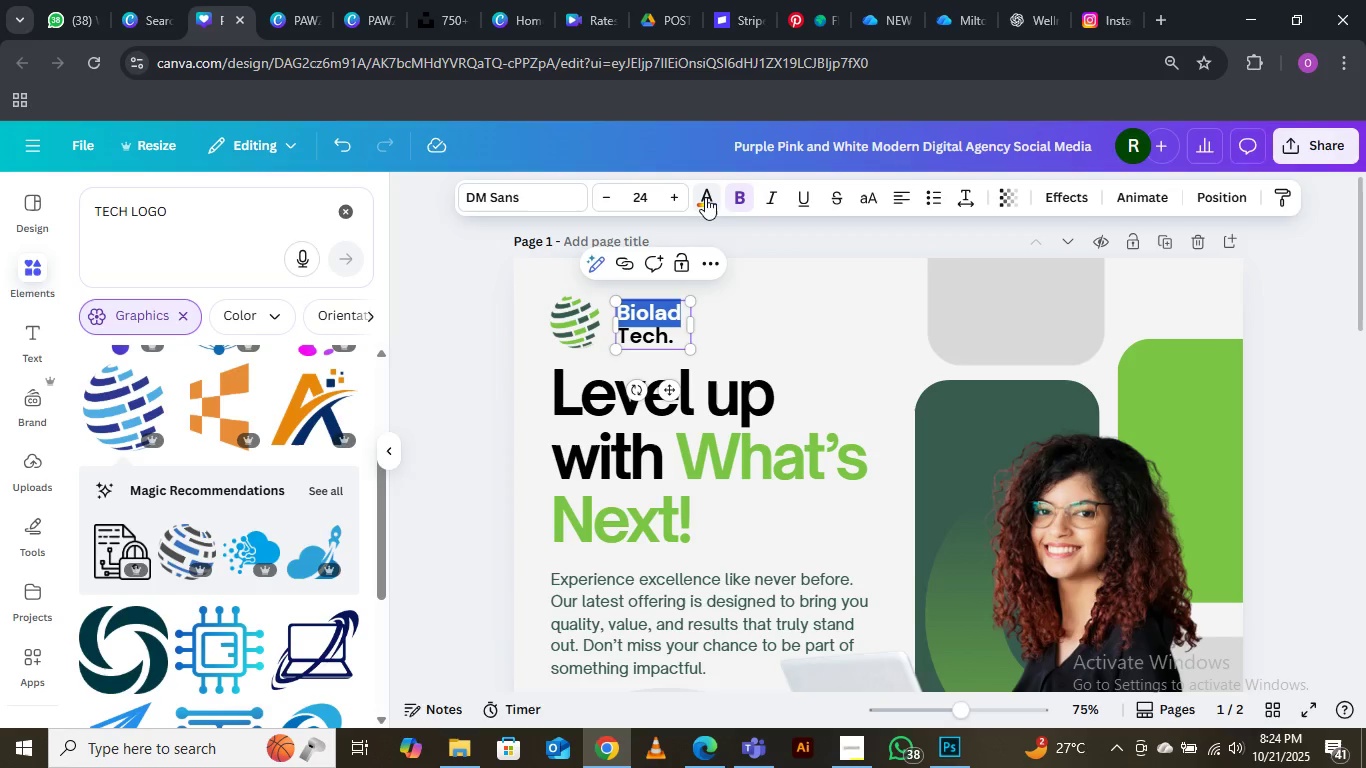 
left_click([705, 196])
 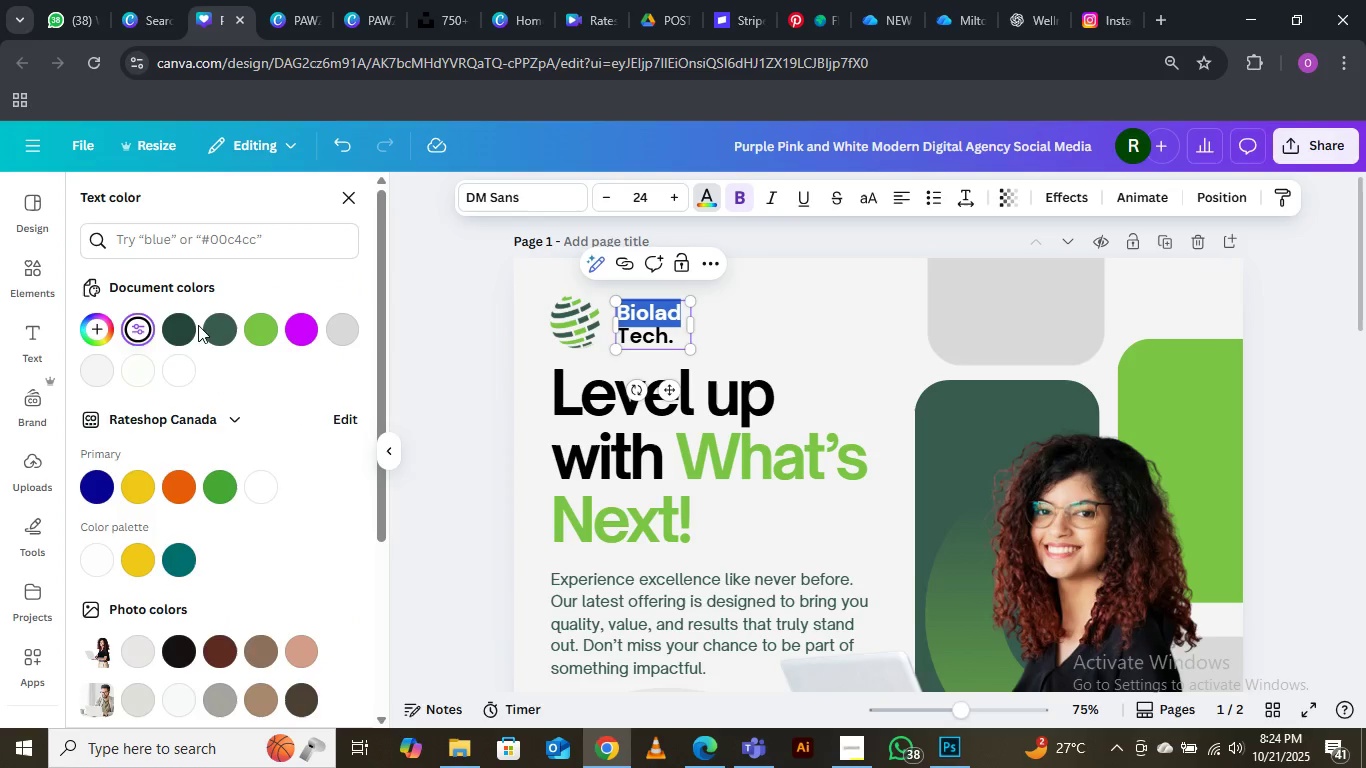 
left_click([190, 323])
 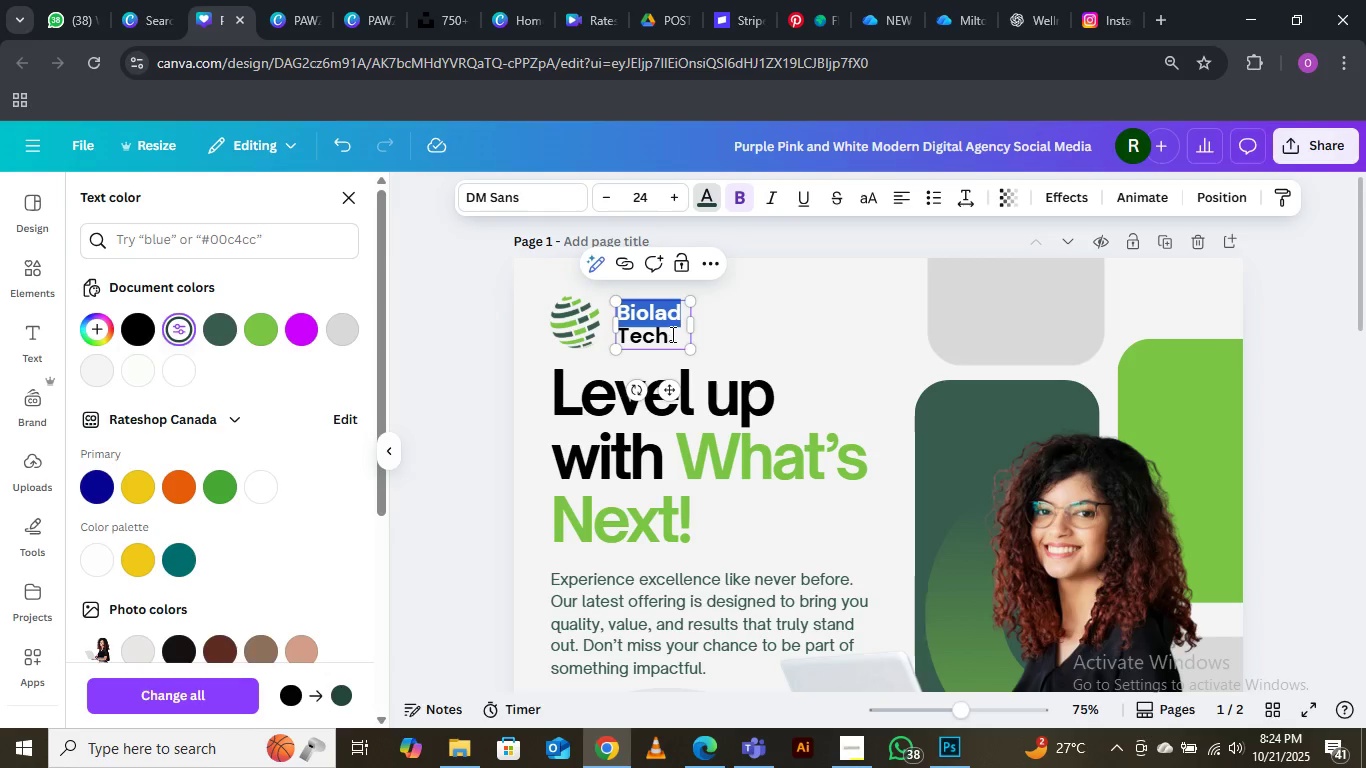 
left_click_drag(start_coordinate=[673, 334], to_coordinate=[620, 338])
 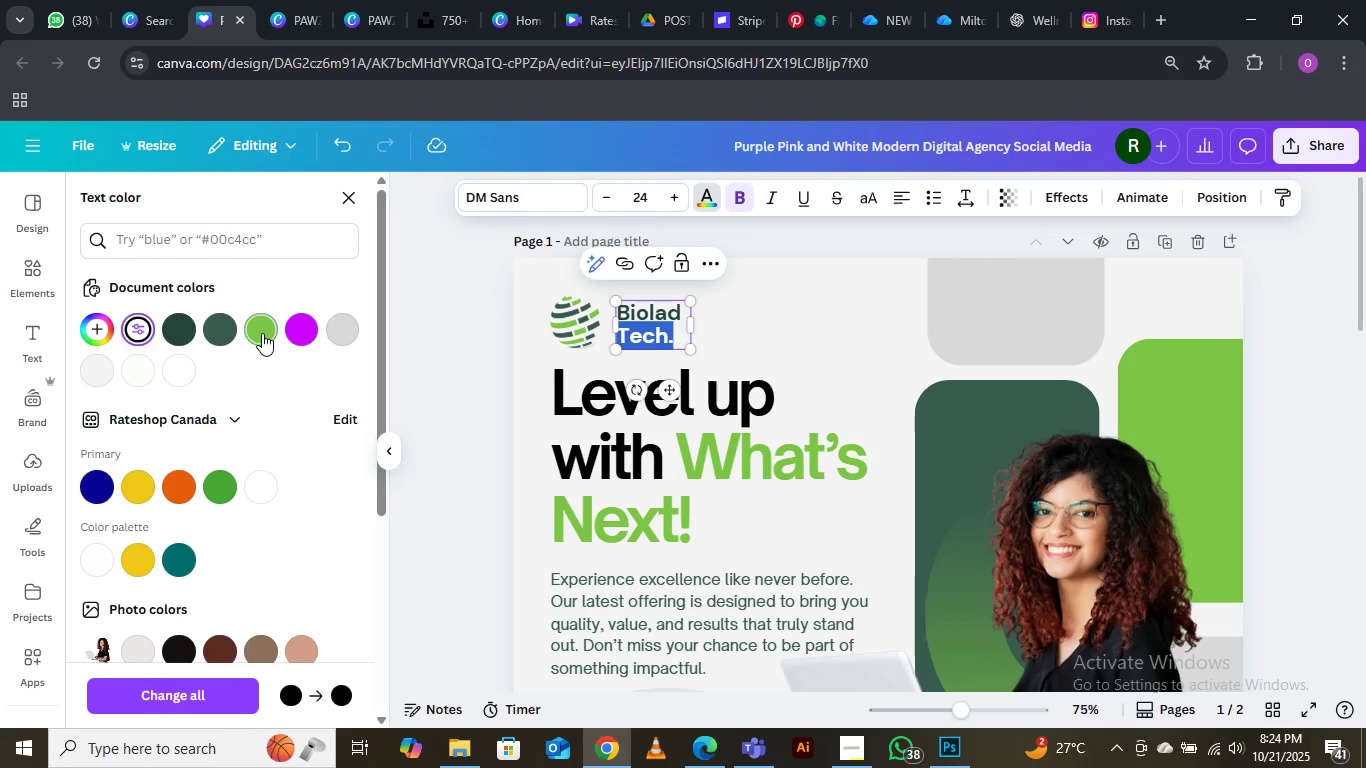 
left_click([262, 333])
 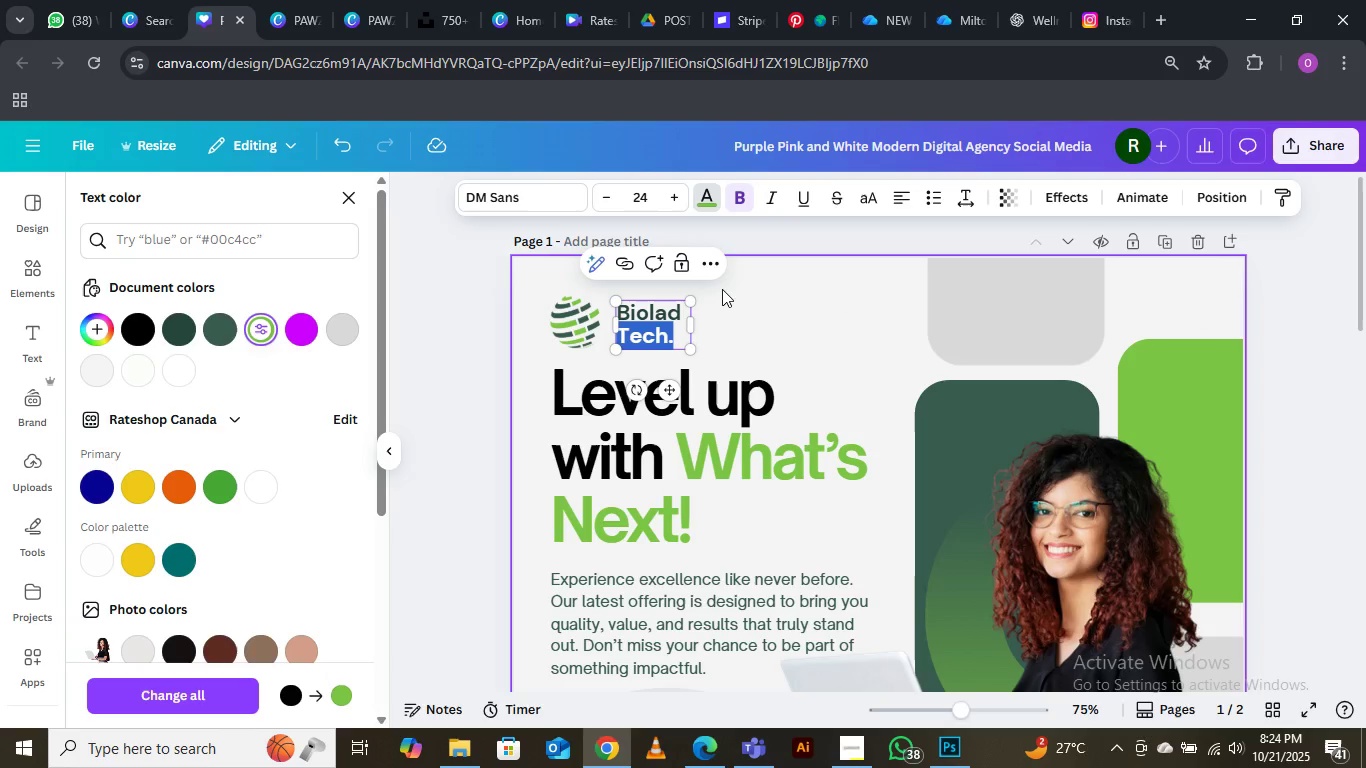 
left_click([733, 281])
 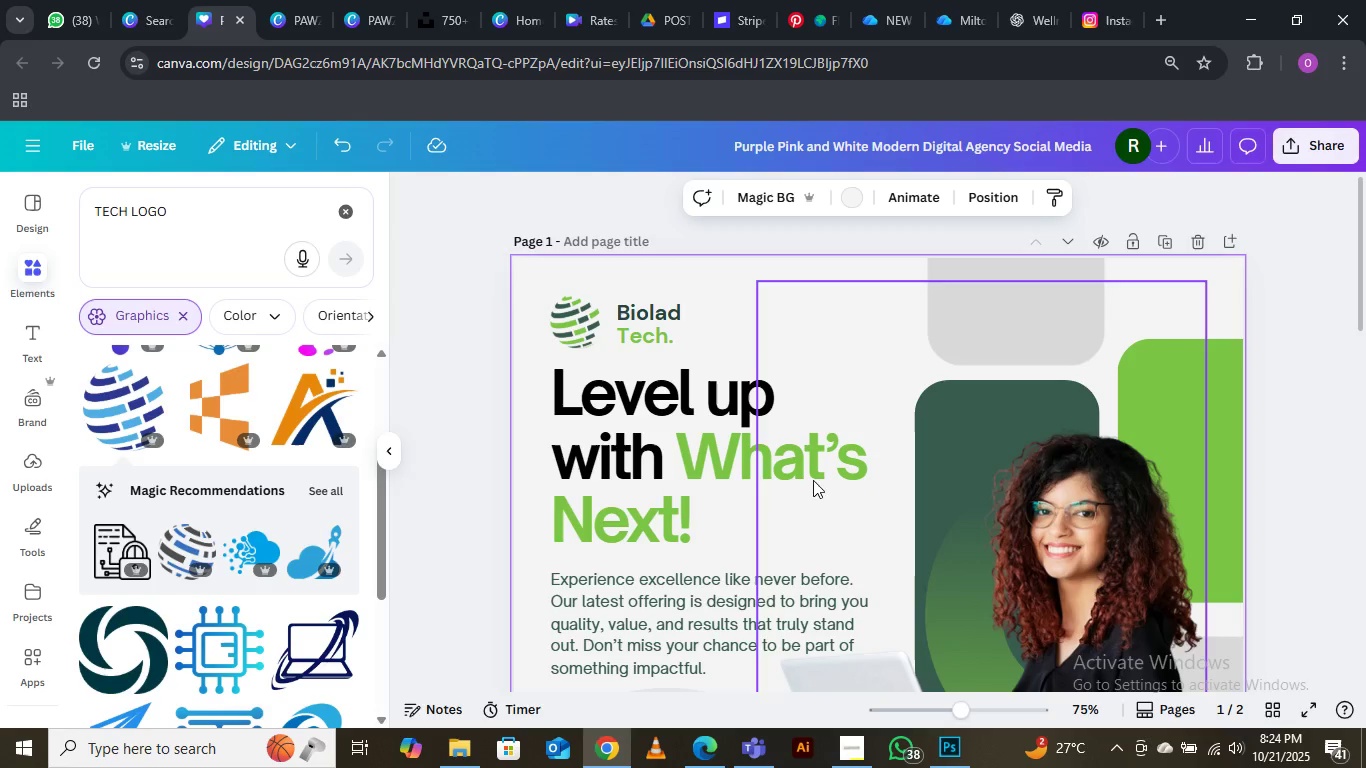 
wait(7.43)
 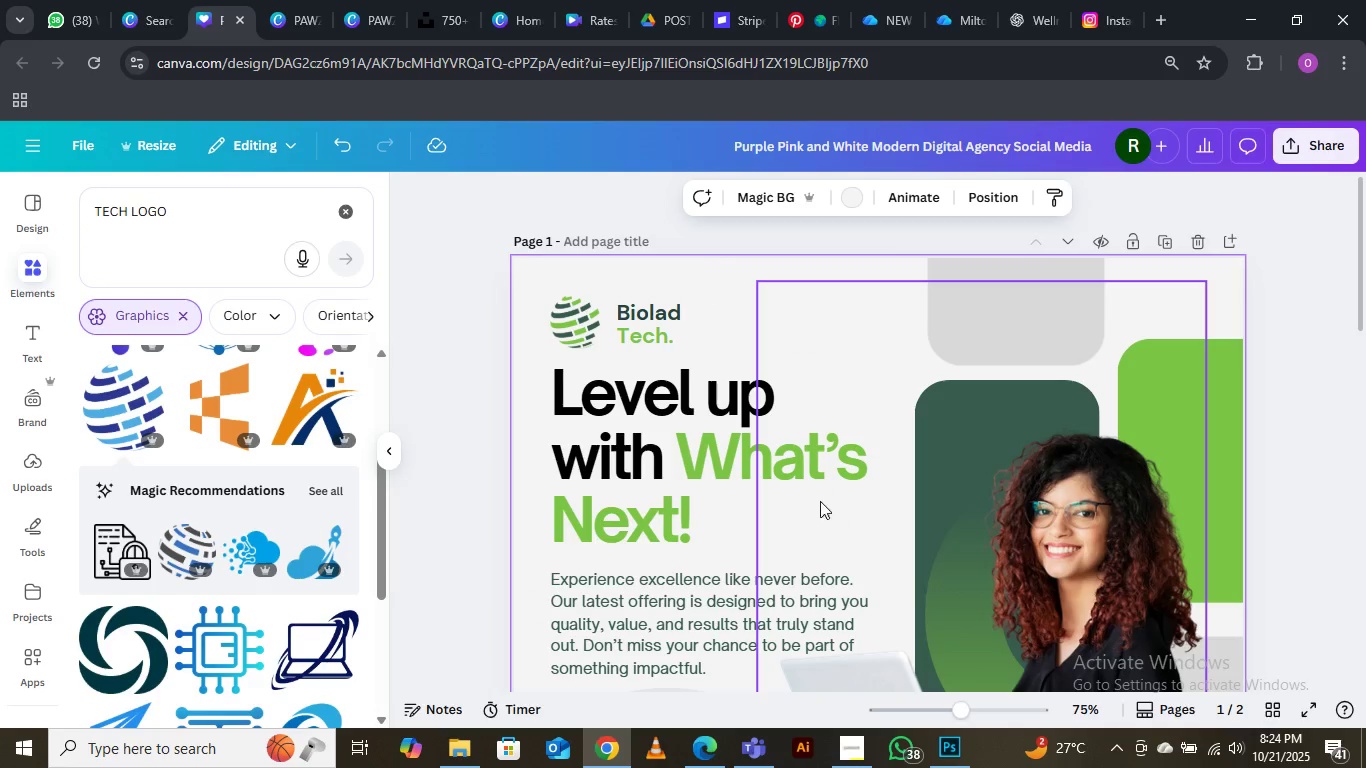 
double_click([637, 443])
 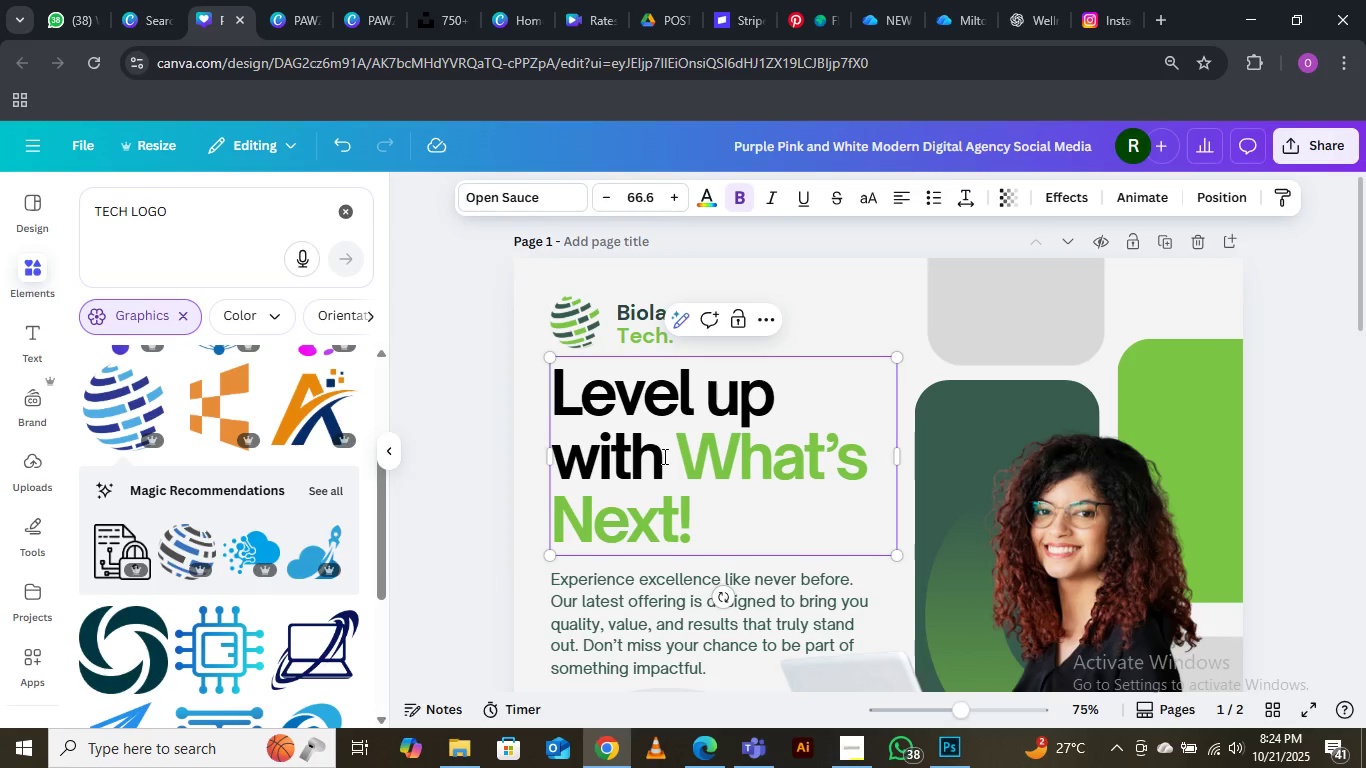 
left_click_drag(start_coordinate=[661, 457], to_coordinate=[542, 433])
 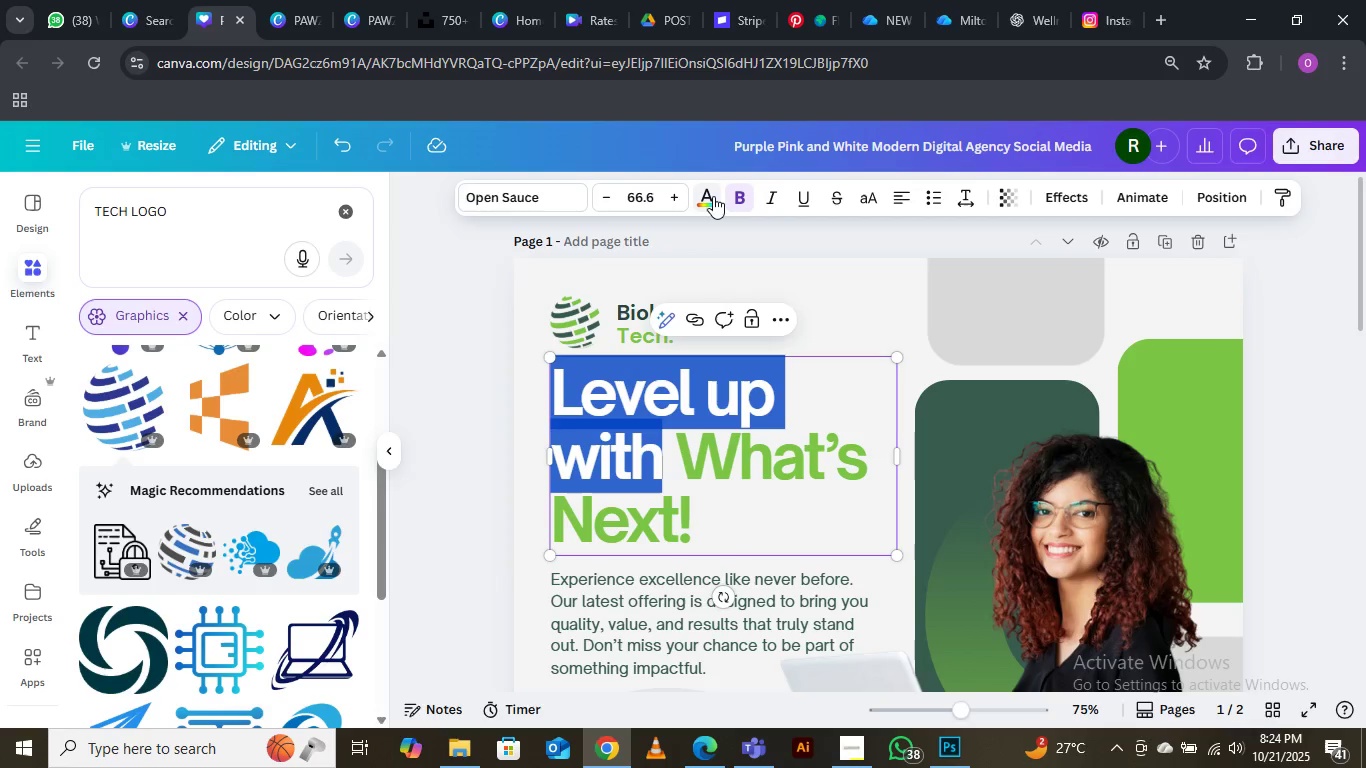 
left_click([713, 196])
 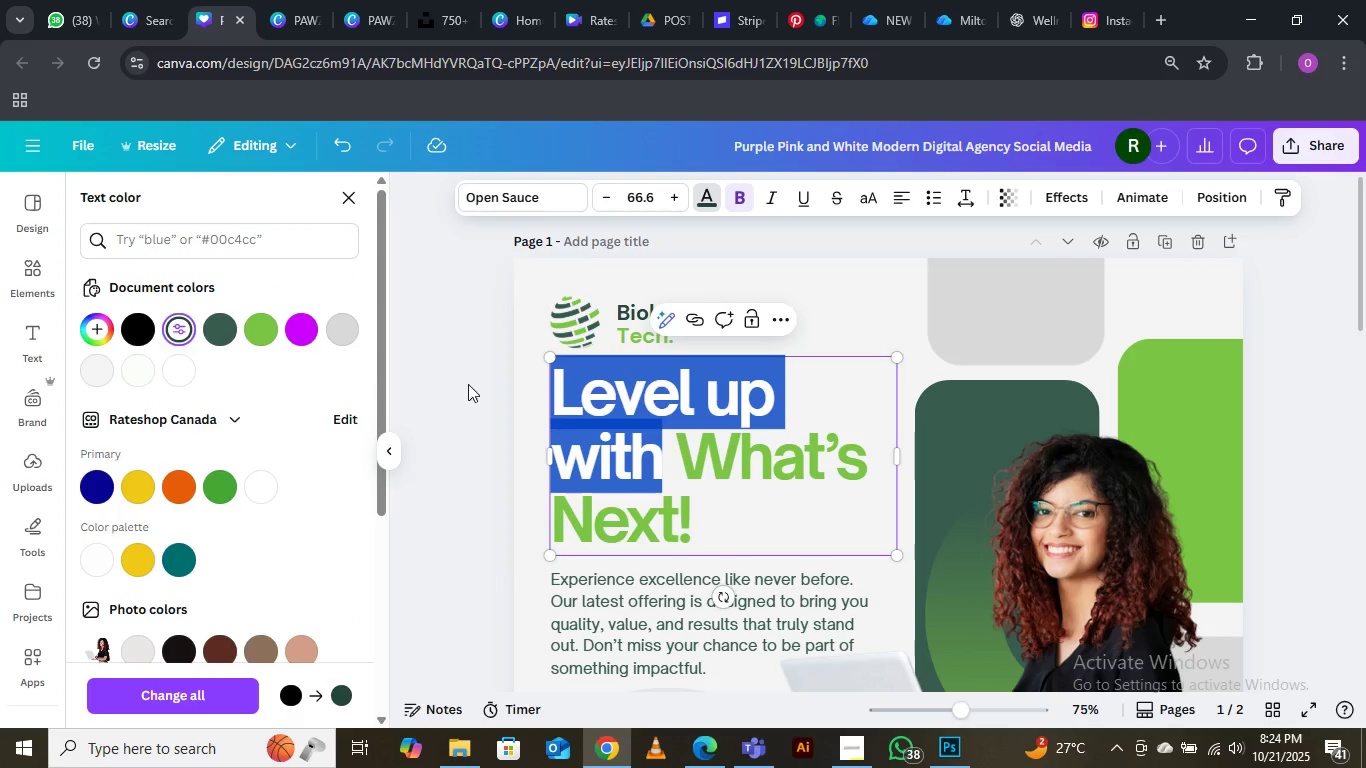 
left_click([475, 376])
 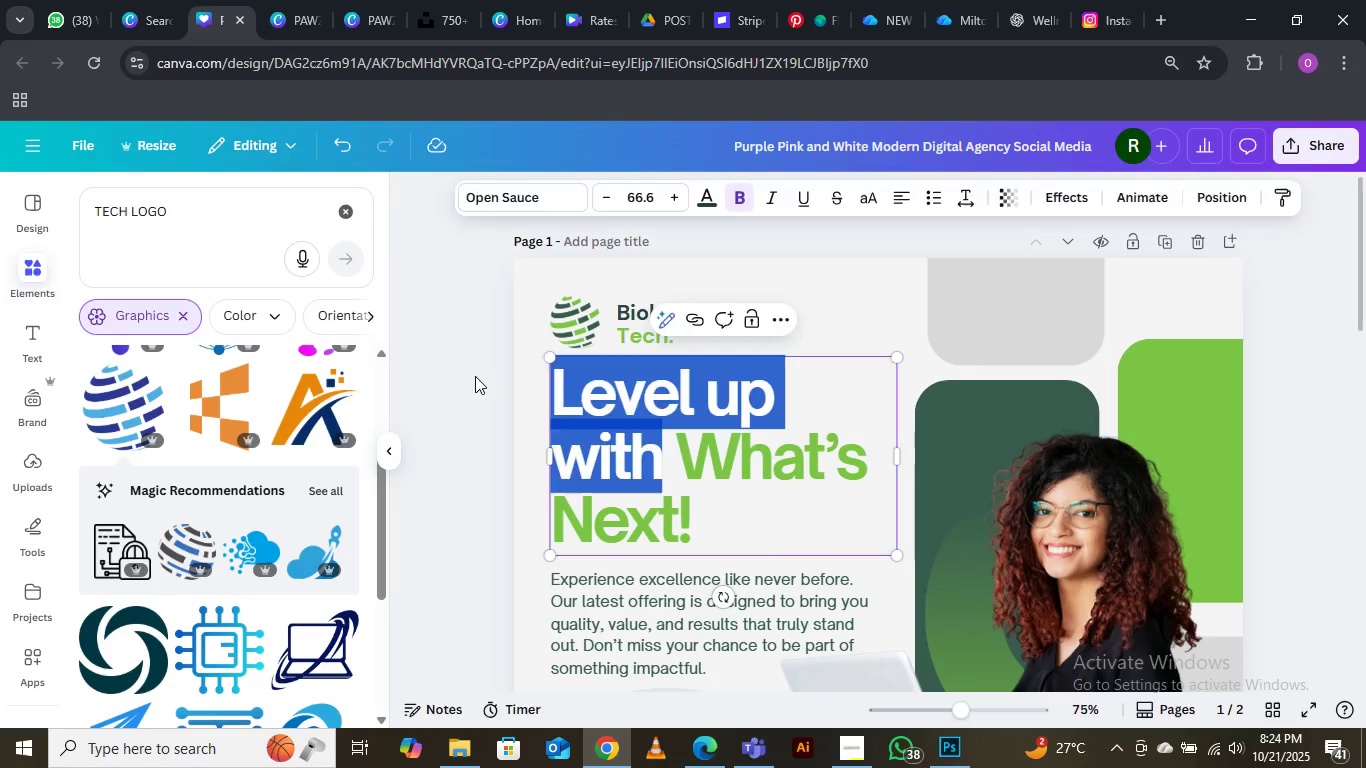 
left_click([475, 376])
 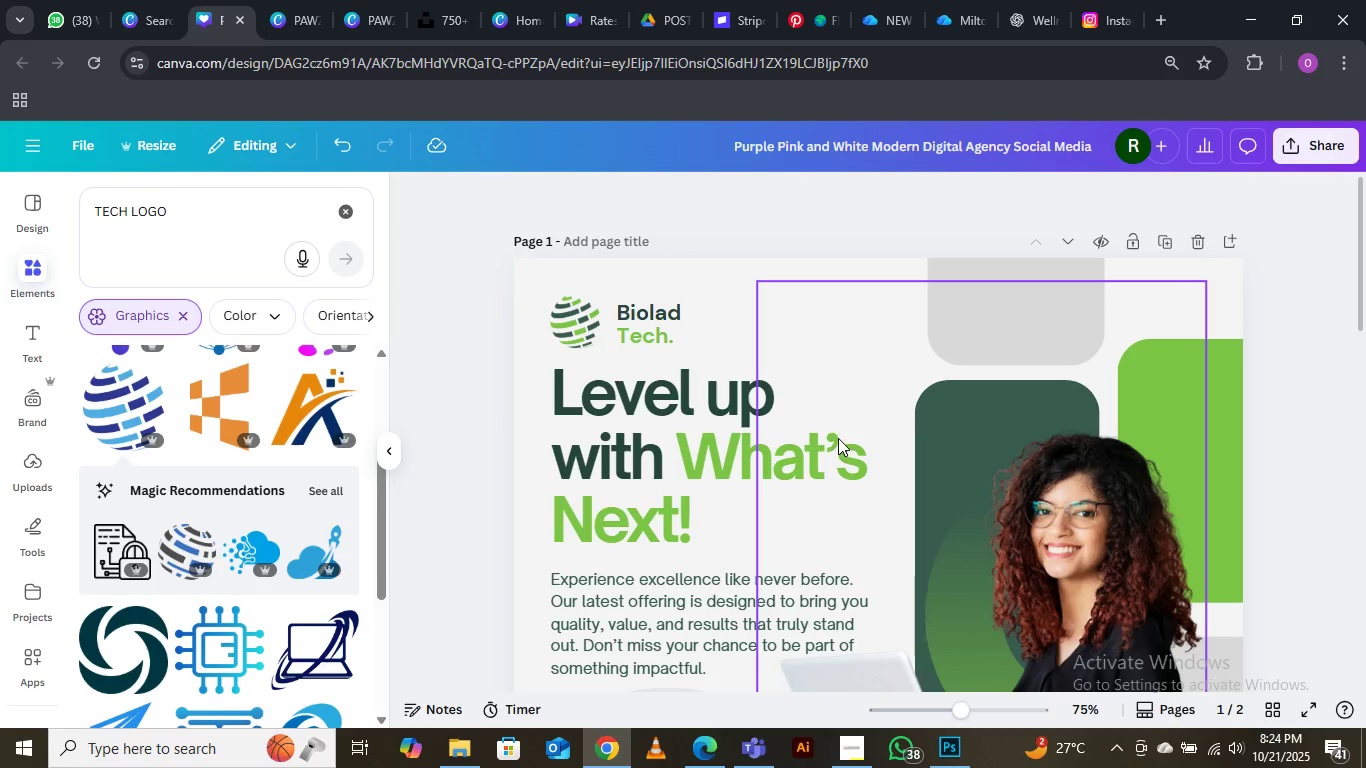 
wait(7.33)
 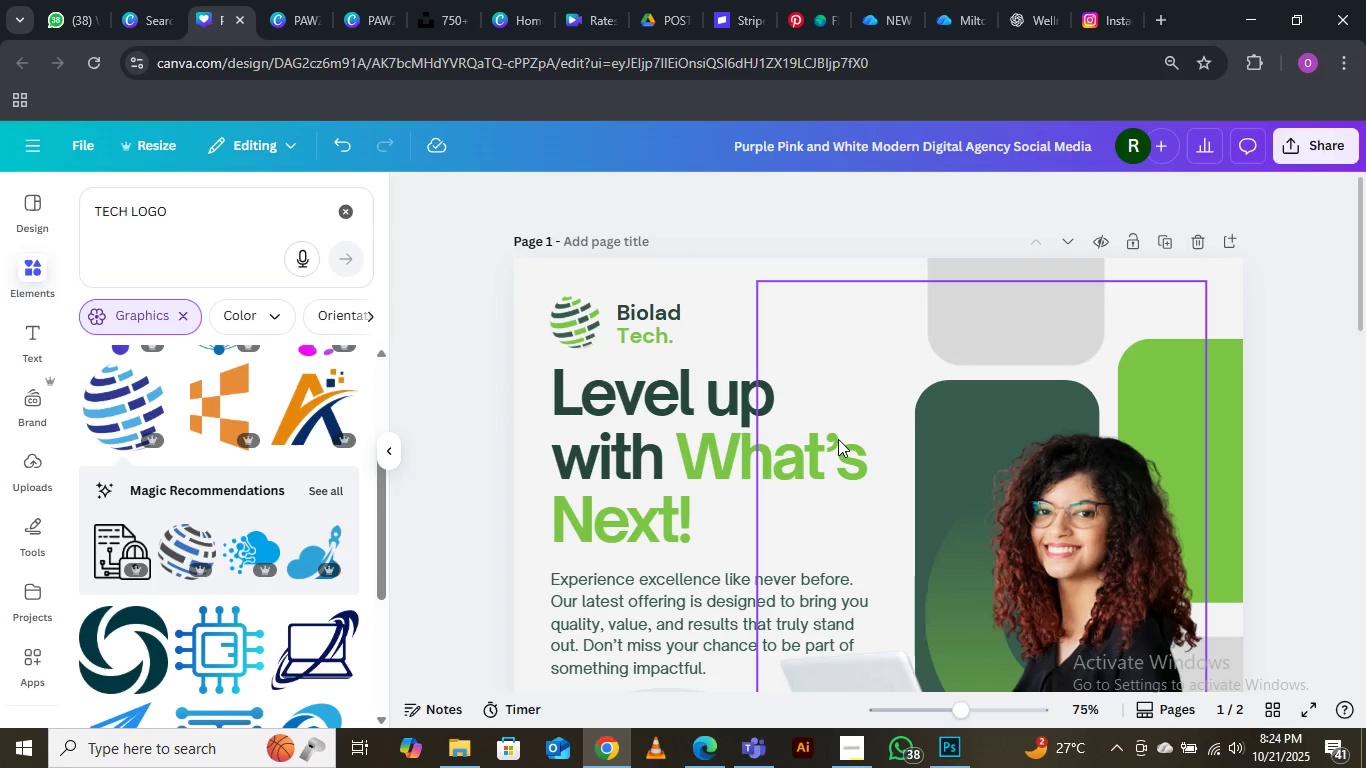 
scroll: coordinate [847, 580], scroll_direction: down, amount: 6.0
 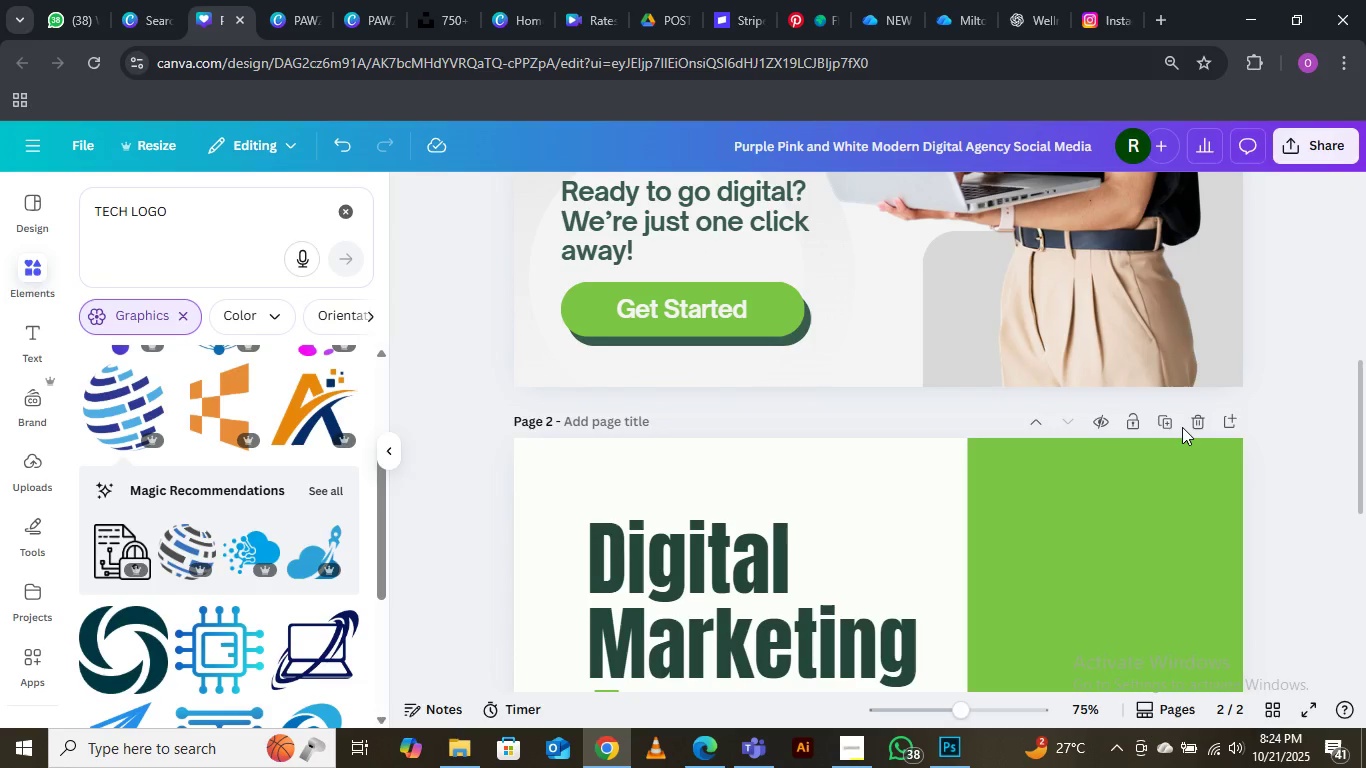 
left_click([1194, 419])
 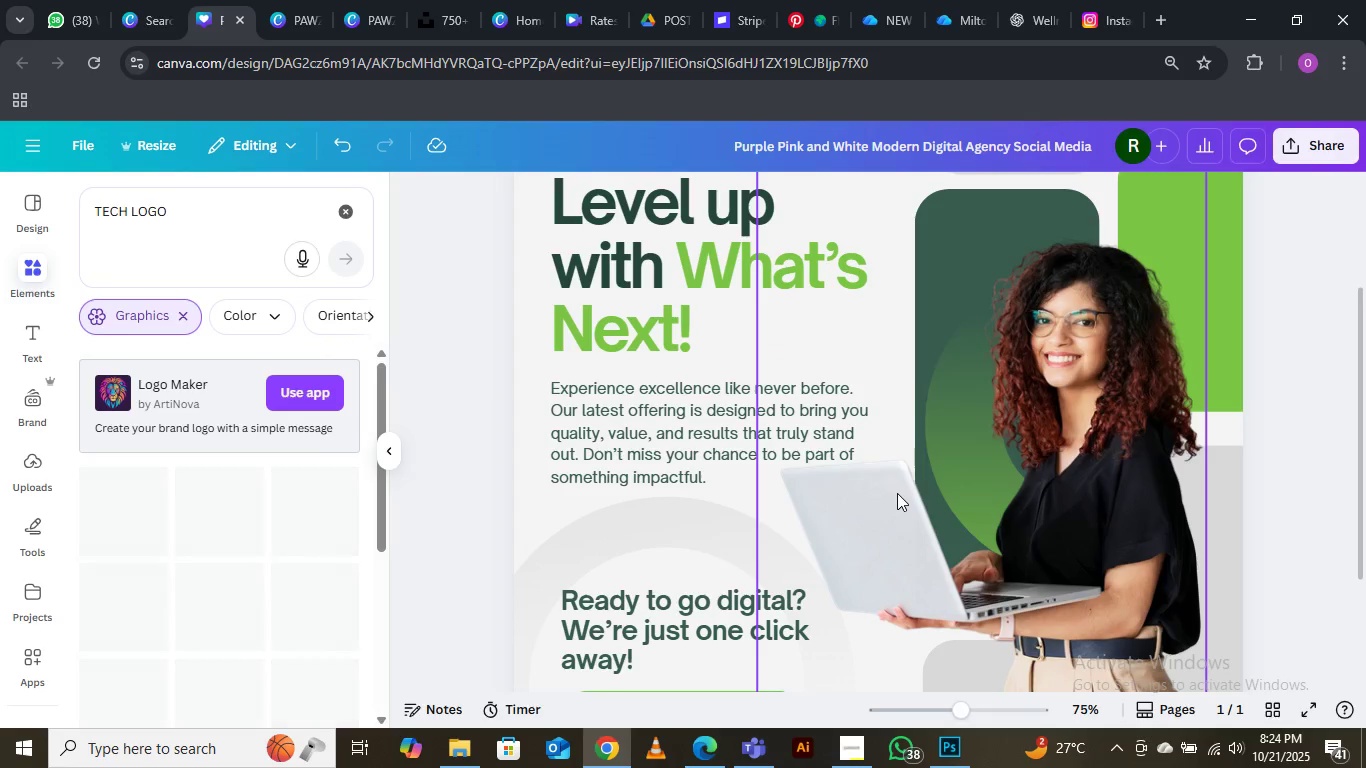 
scroll: coordinate [939, 525], scroll_direction: down, amount: 7.0
 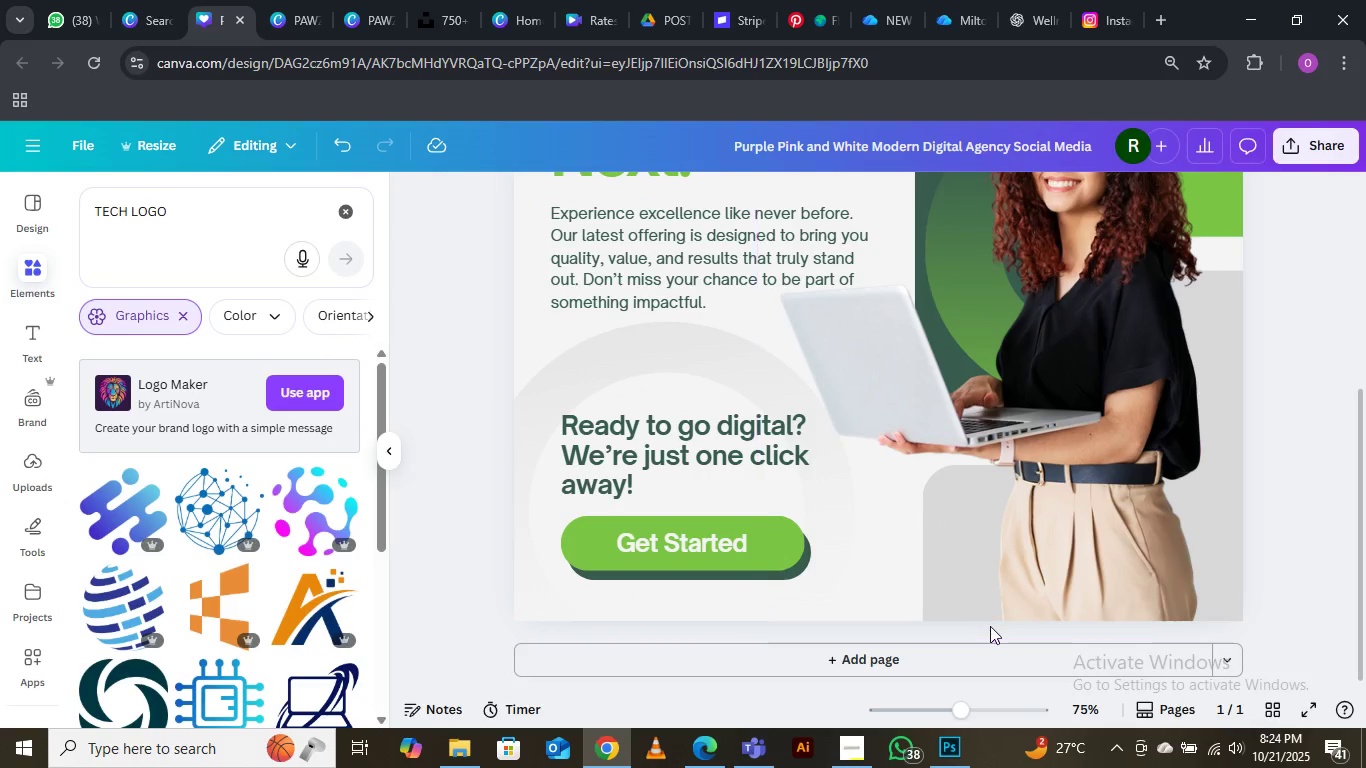 
scroll: coordinate [1016, 606], scroll_direction: up, amount: 7.0
 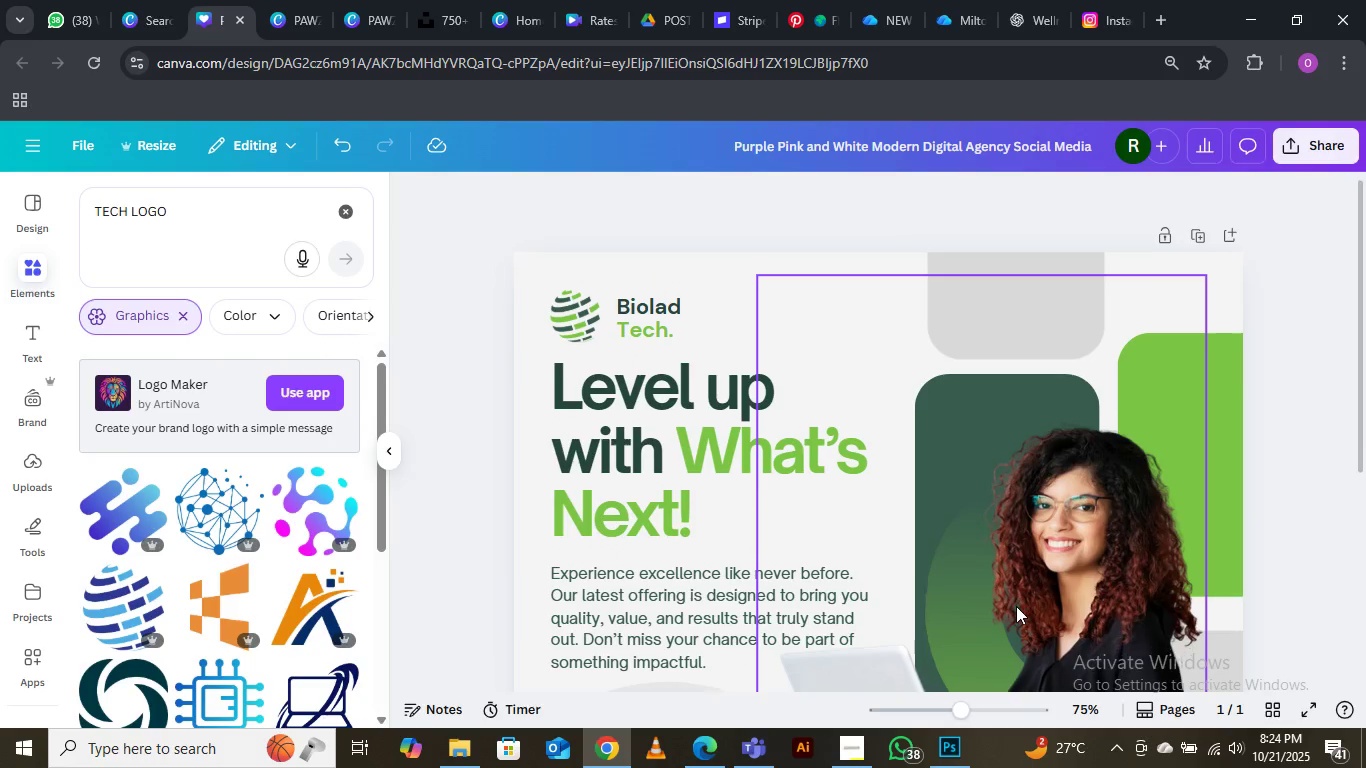 
scroll: coordinate [1016, 606], scroll_direction: down, amount: 3.0
 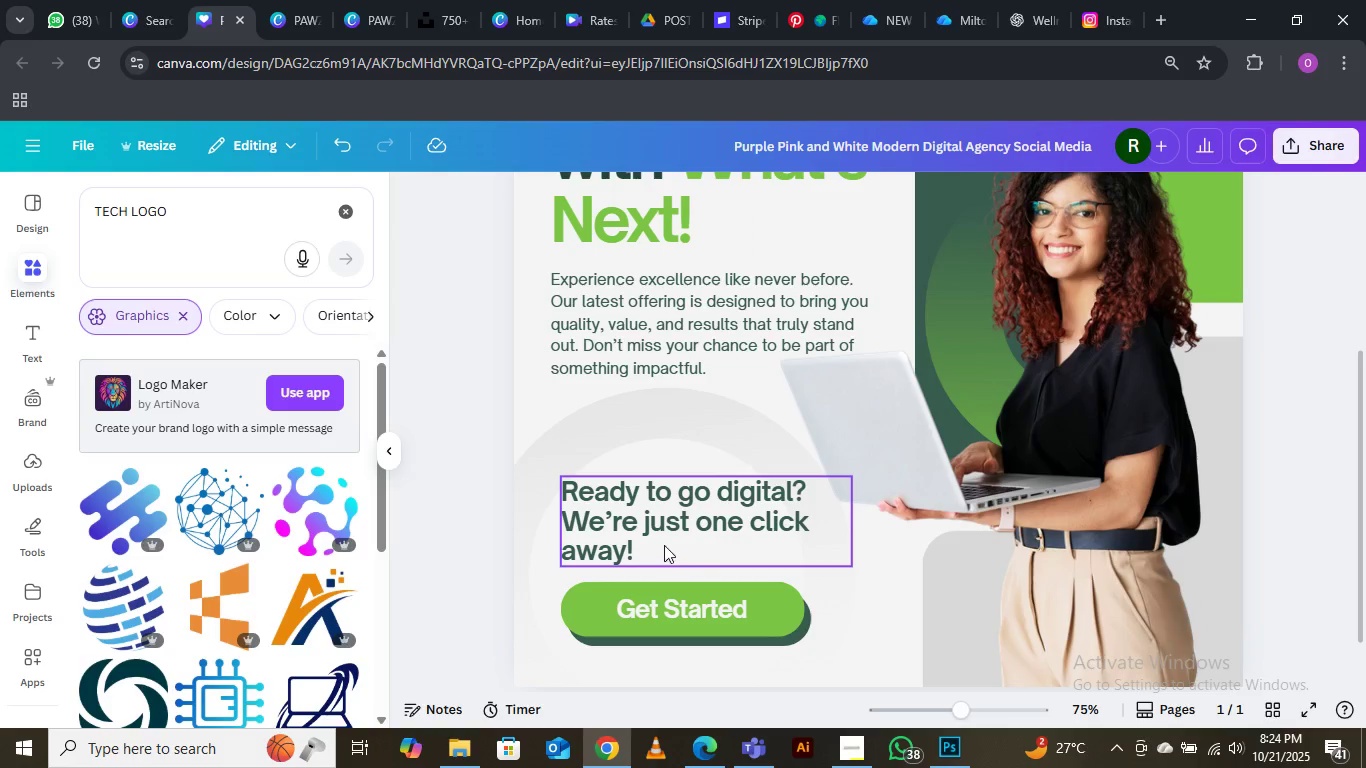 
scroll: coordinate [737, 533], scroll_direction: up, amount: 8.0
 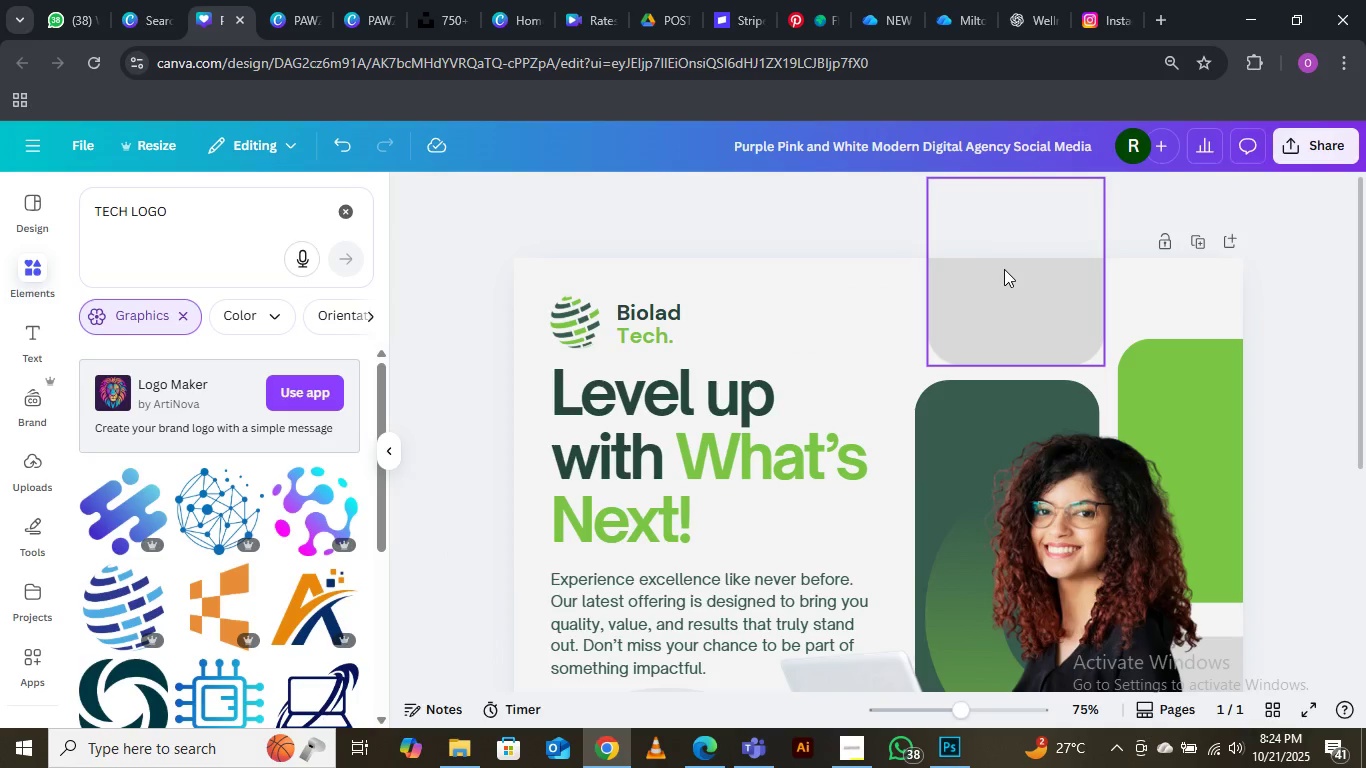 
left_click([1004, 269])
 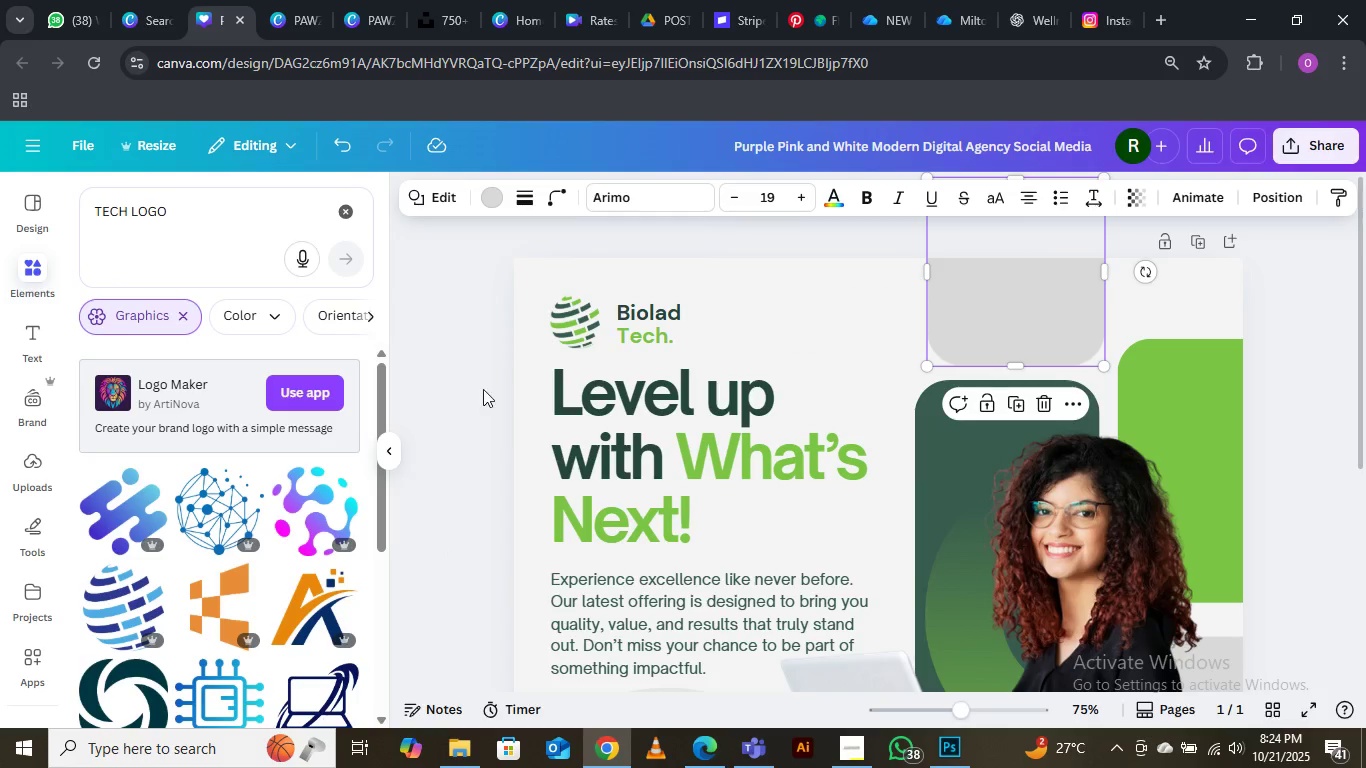 
left_click([482, 389])
 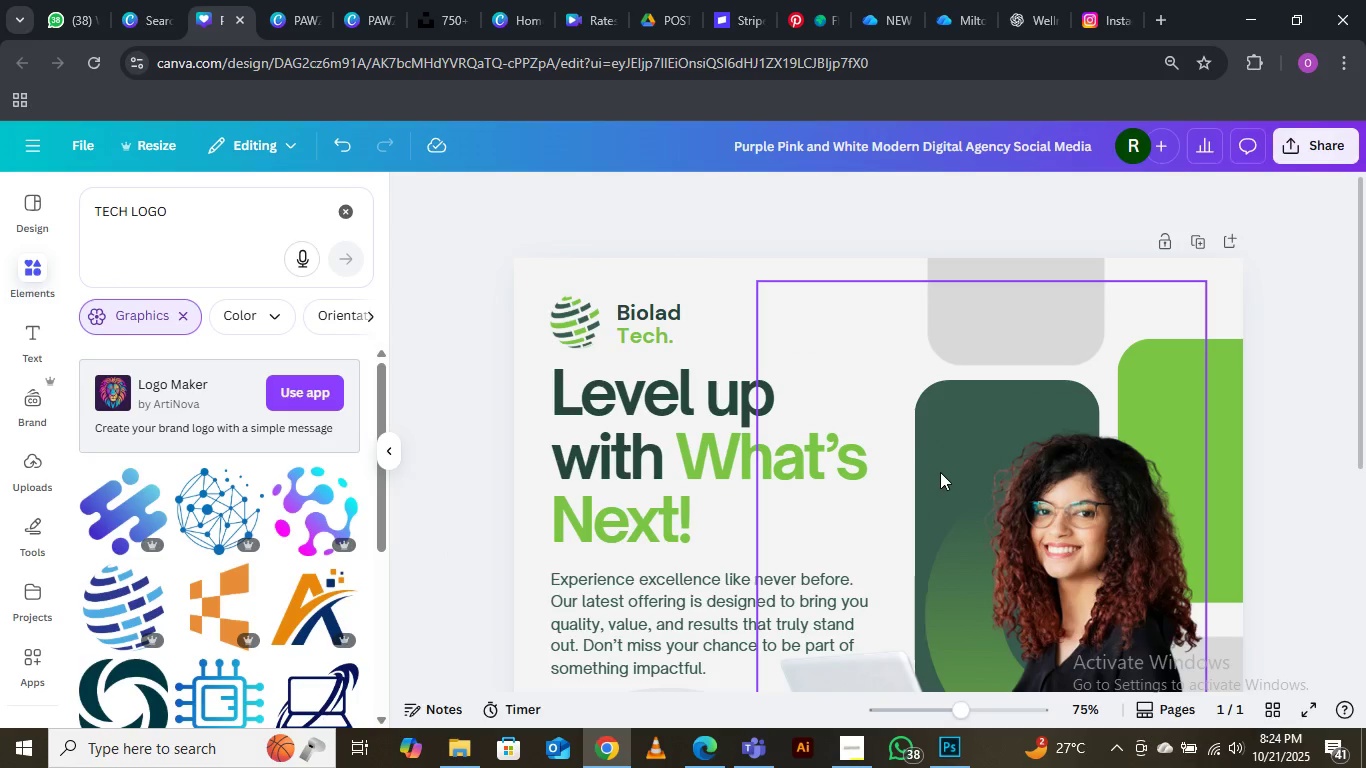 
scroll: coordinate [940, 472], scroll_direction: down, amount: 2.0
 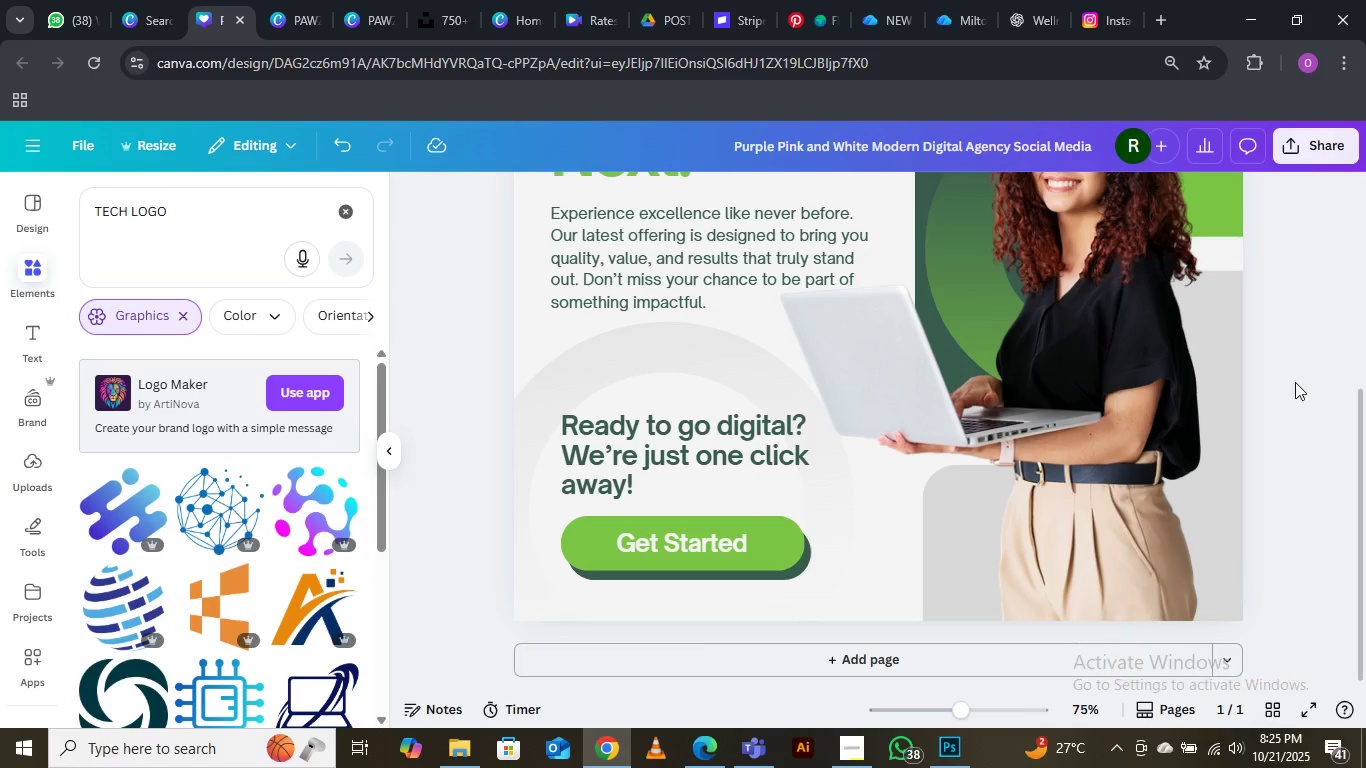 
left_click([1322, 373])
 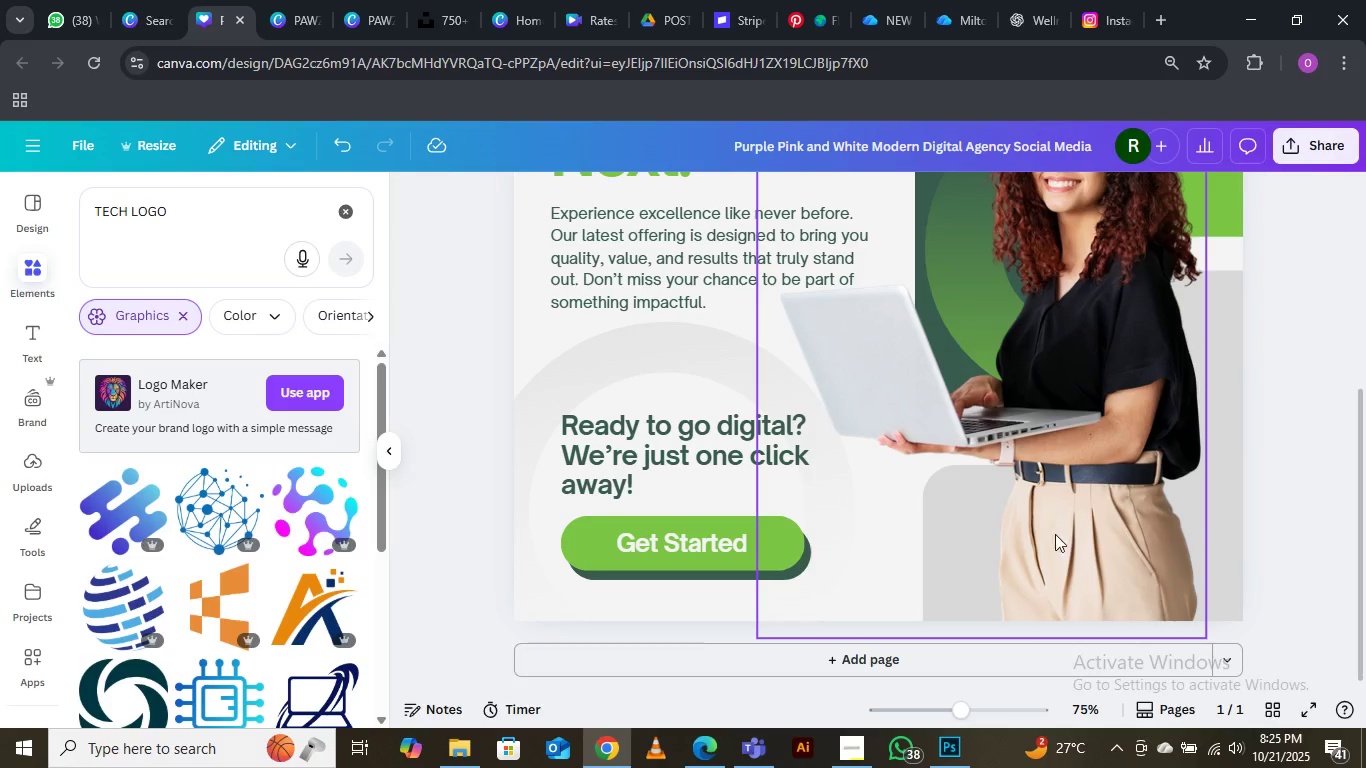 
scroll: coordinate [989, 558], scroll_direction: down, amount: 3.0
 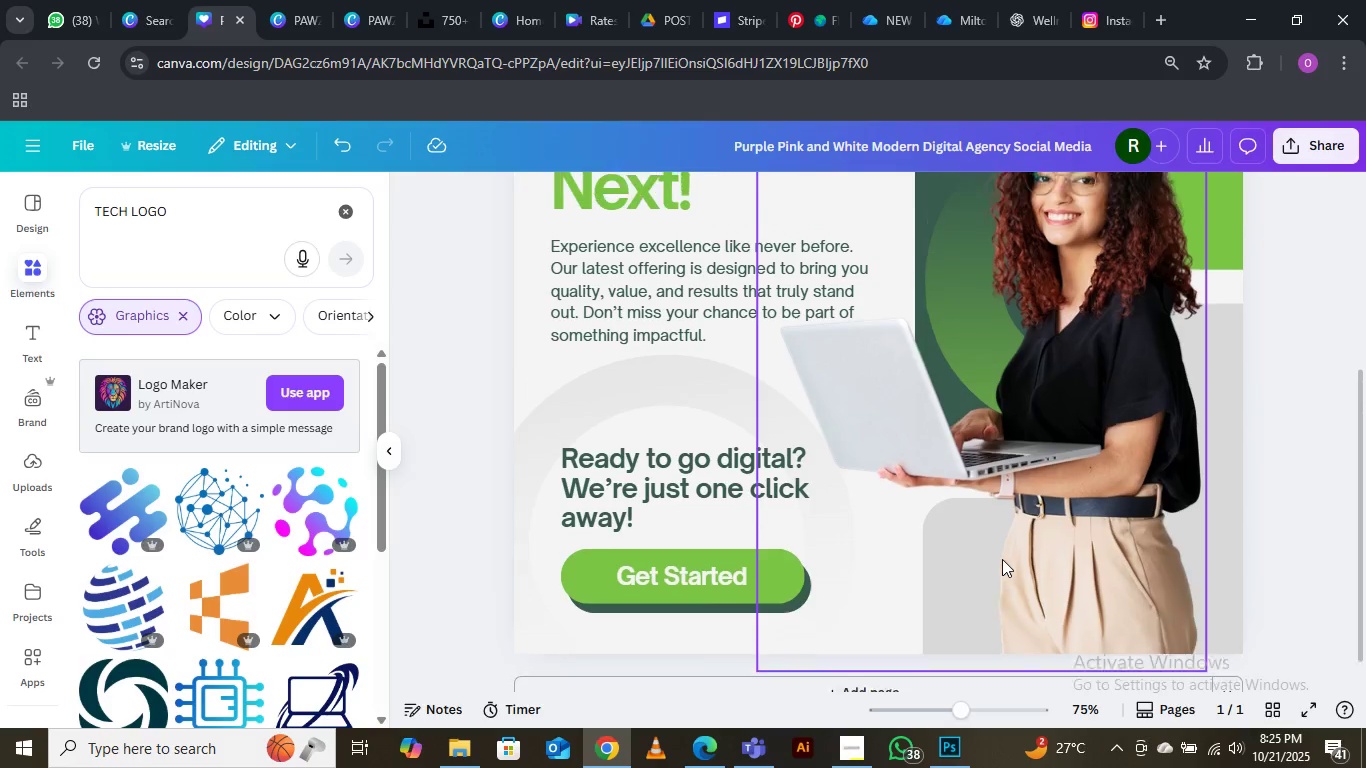 
scroll: coordinate [1002, 559], scroll_direction: up, amount: 2.0
 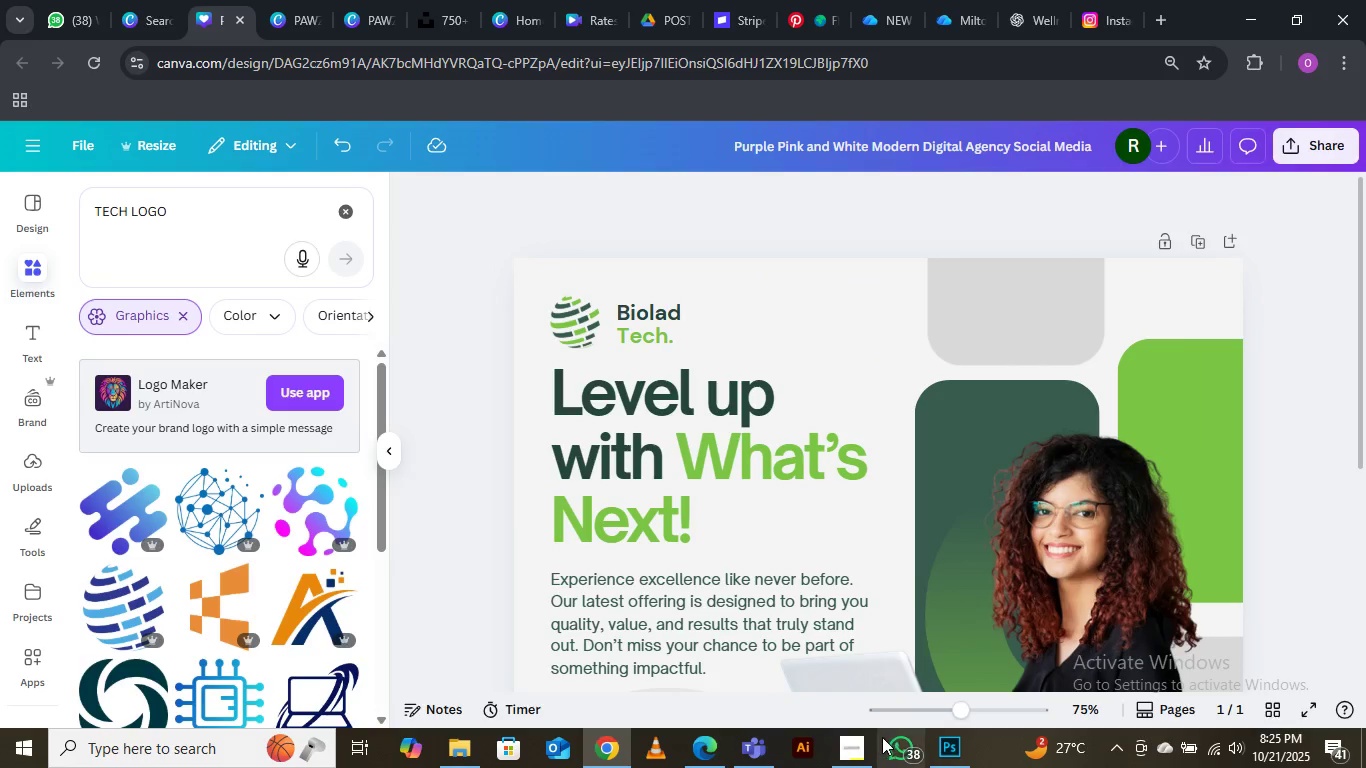 
left_click([854, 752])